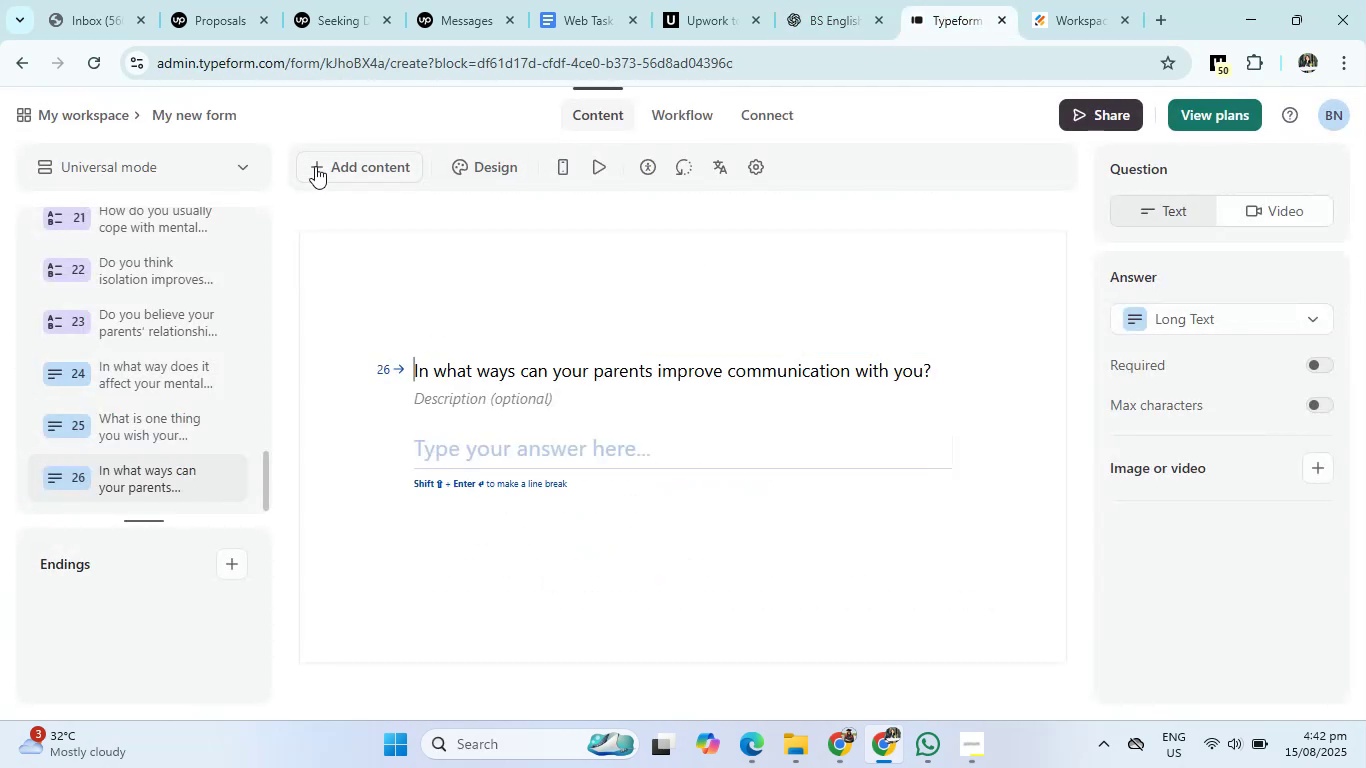 
left_click([315, 166])
 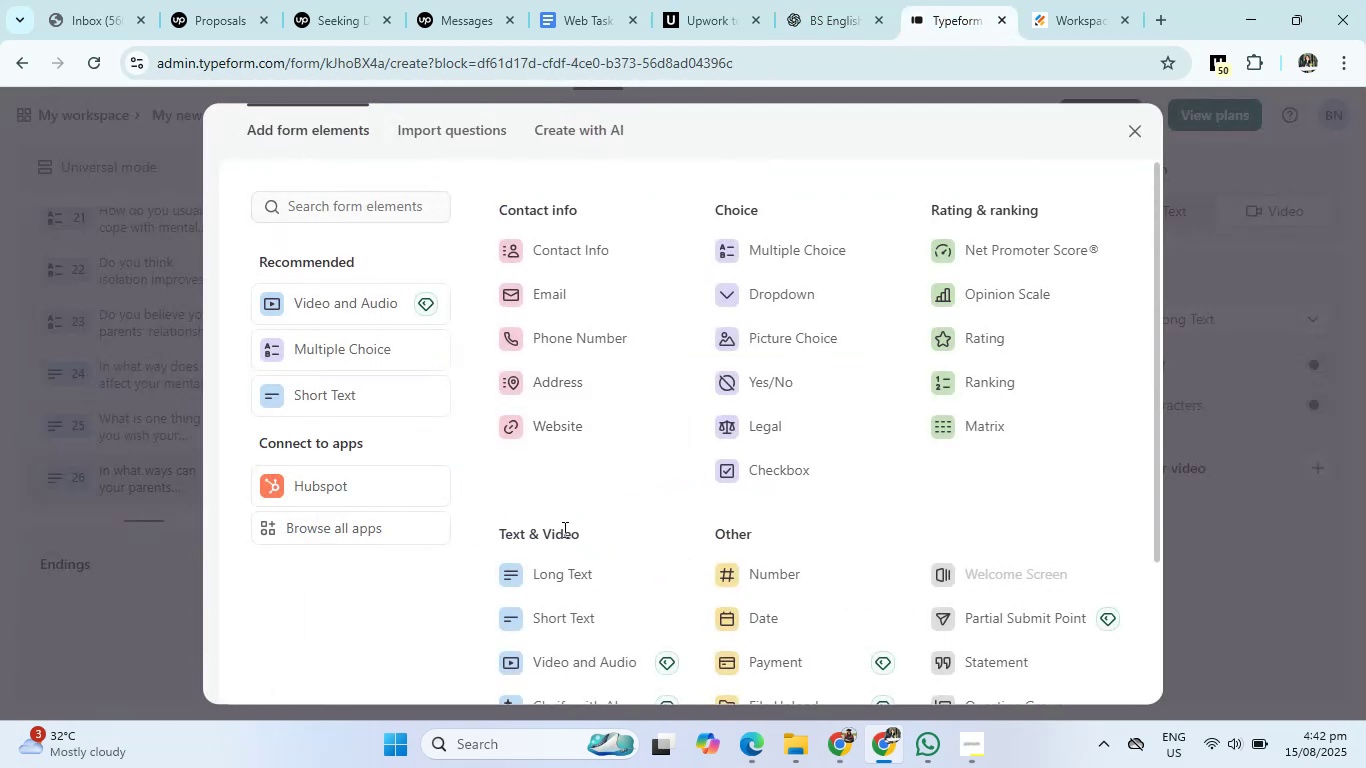 
left_click([555, 581])
 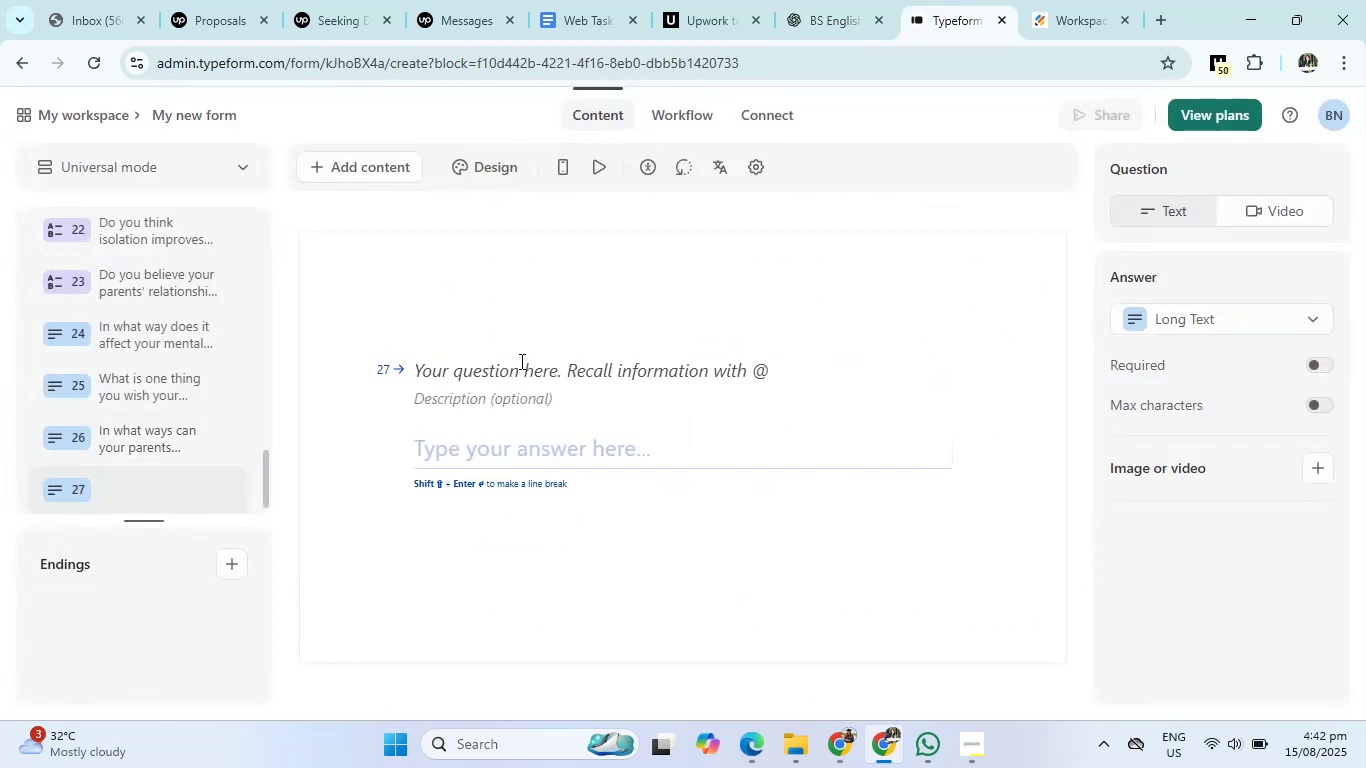 
left_click([519, 359])
 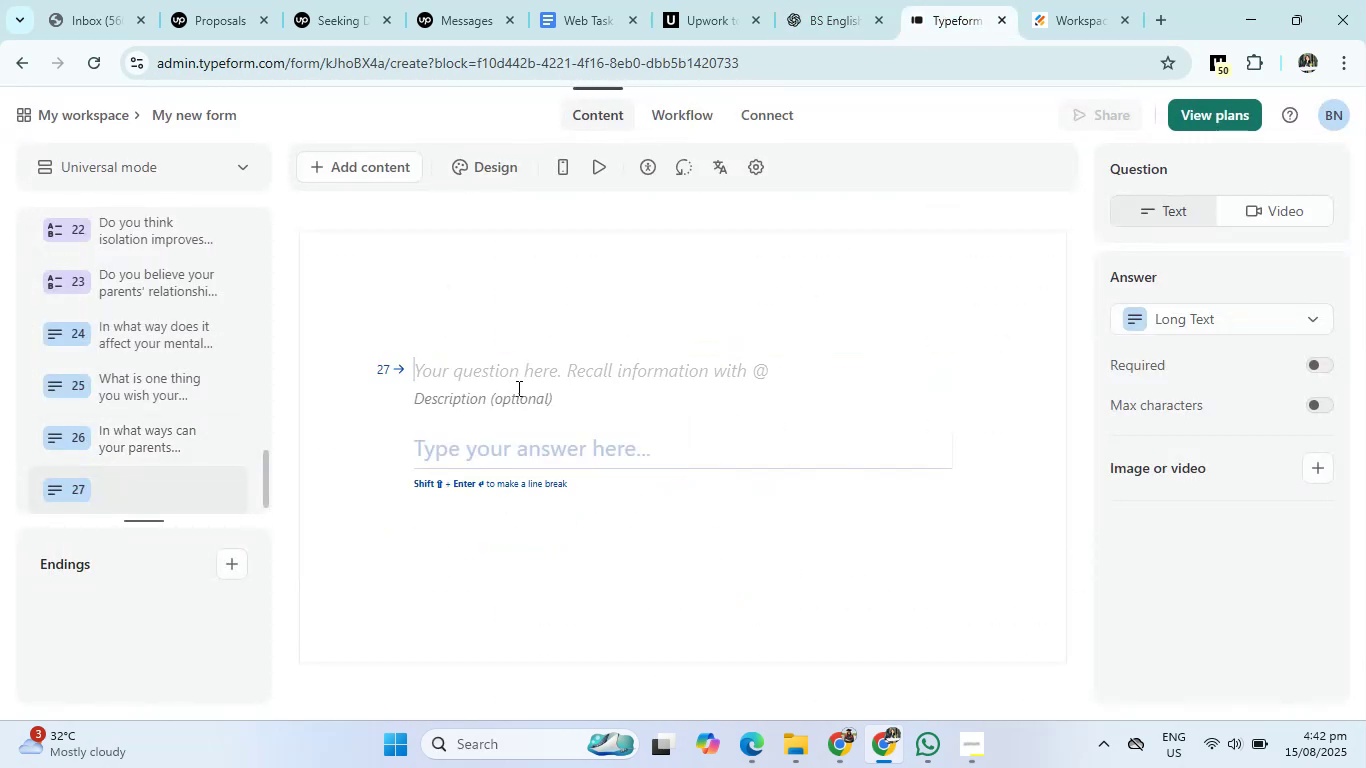 
right_click([517, 388])
 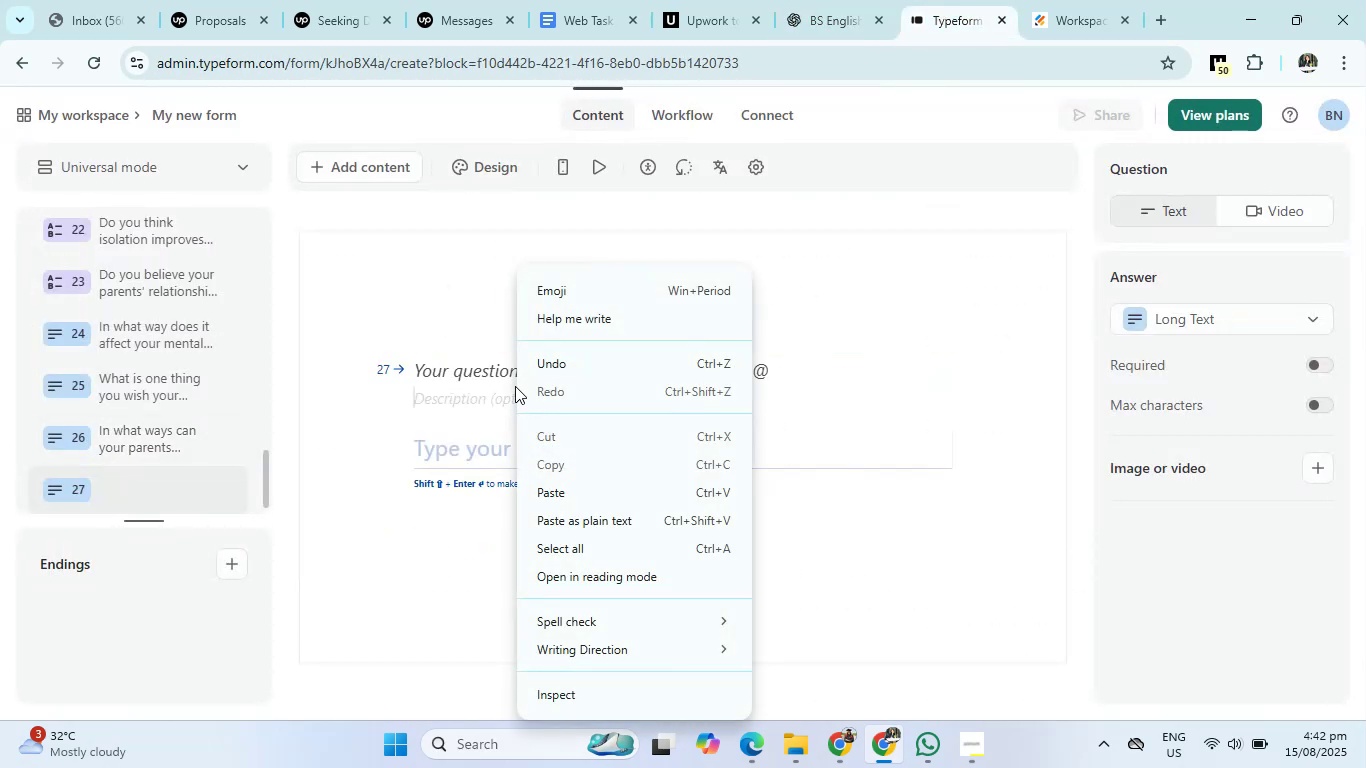 
left_click([458, 380])
 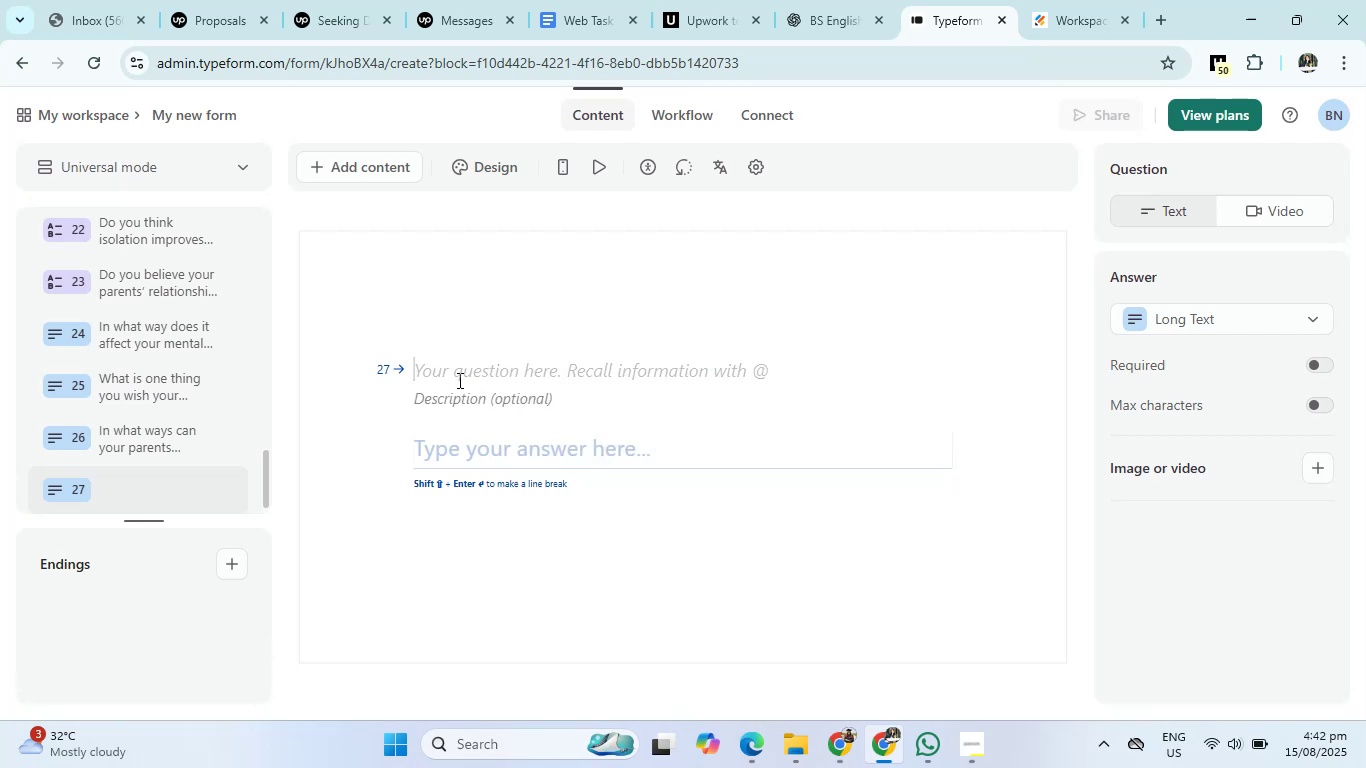 
right_click([458, 380])
 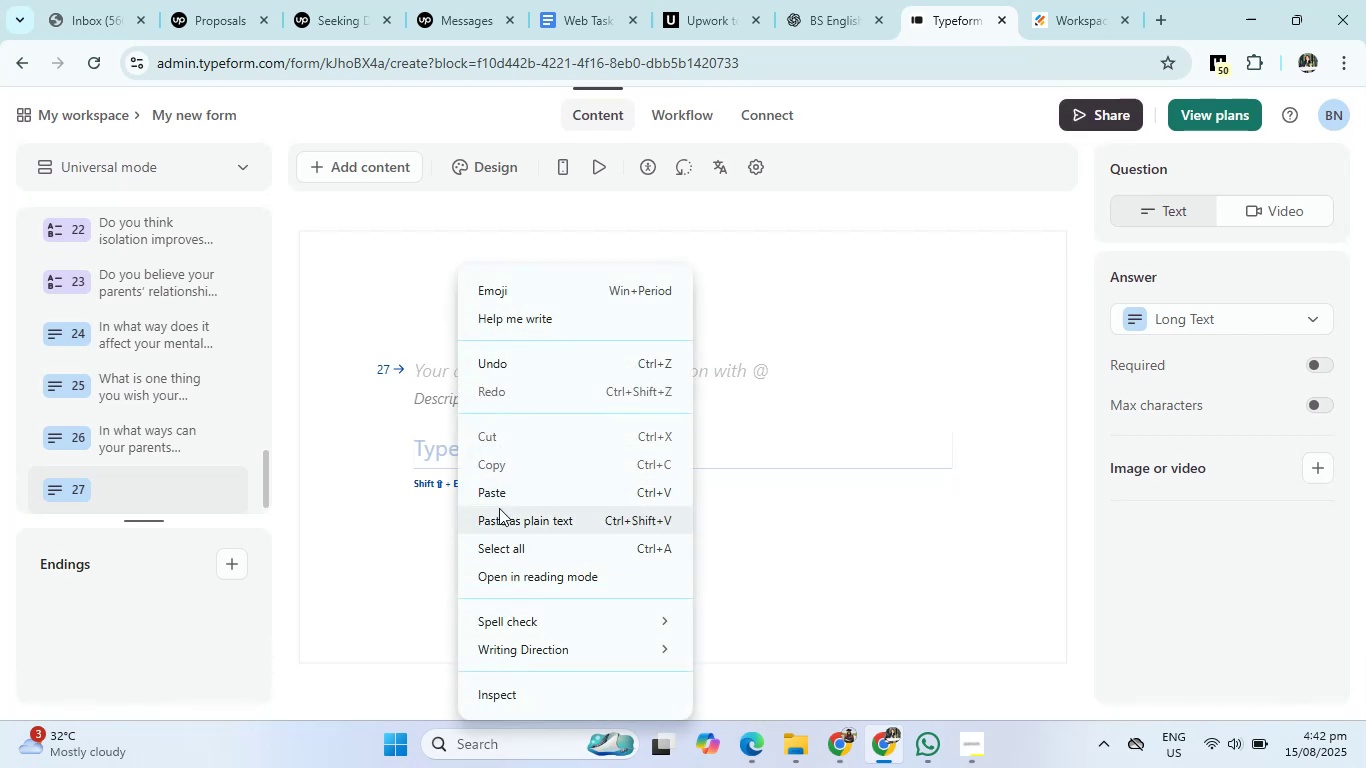 
left_click([501, 496])
 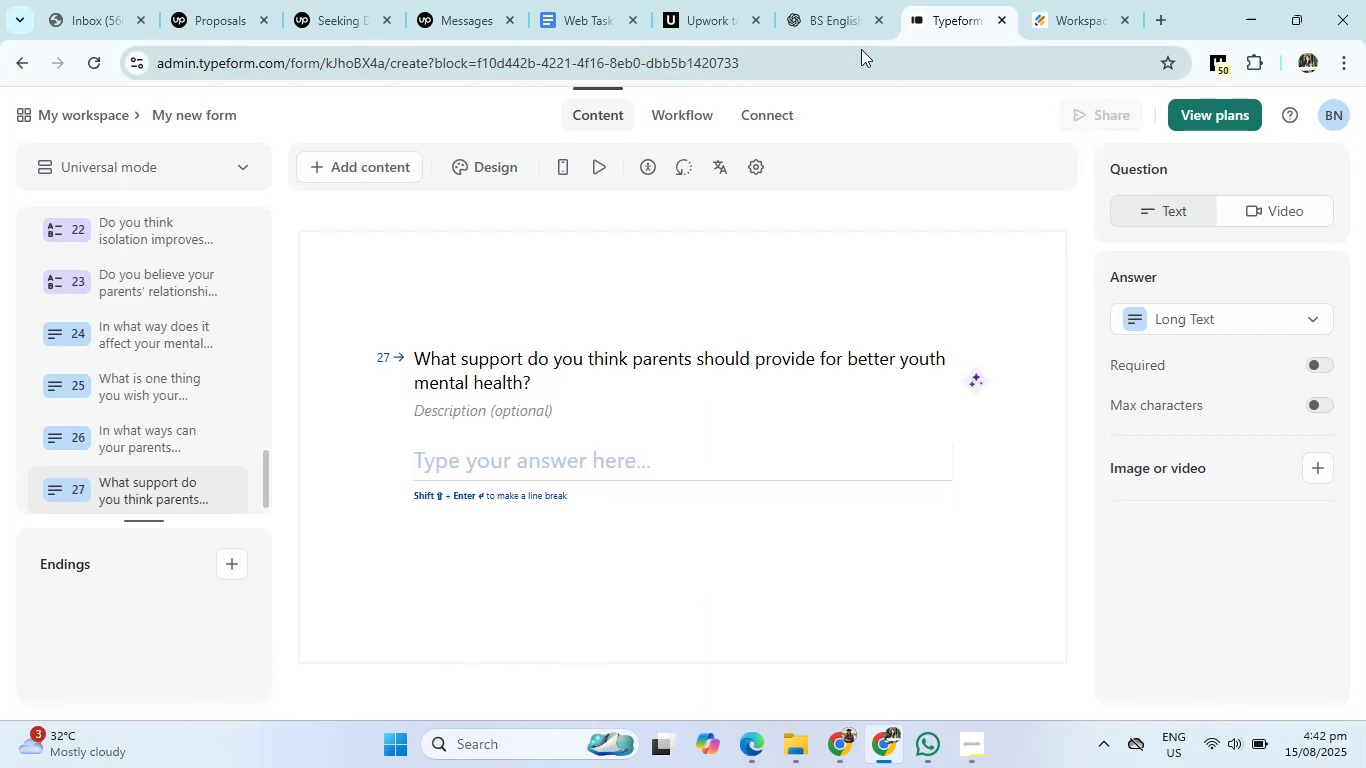 
left_click([837, 20])
 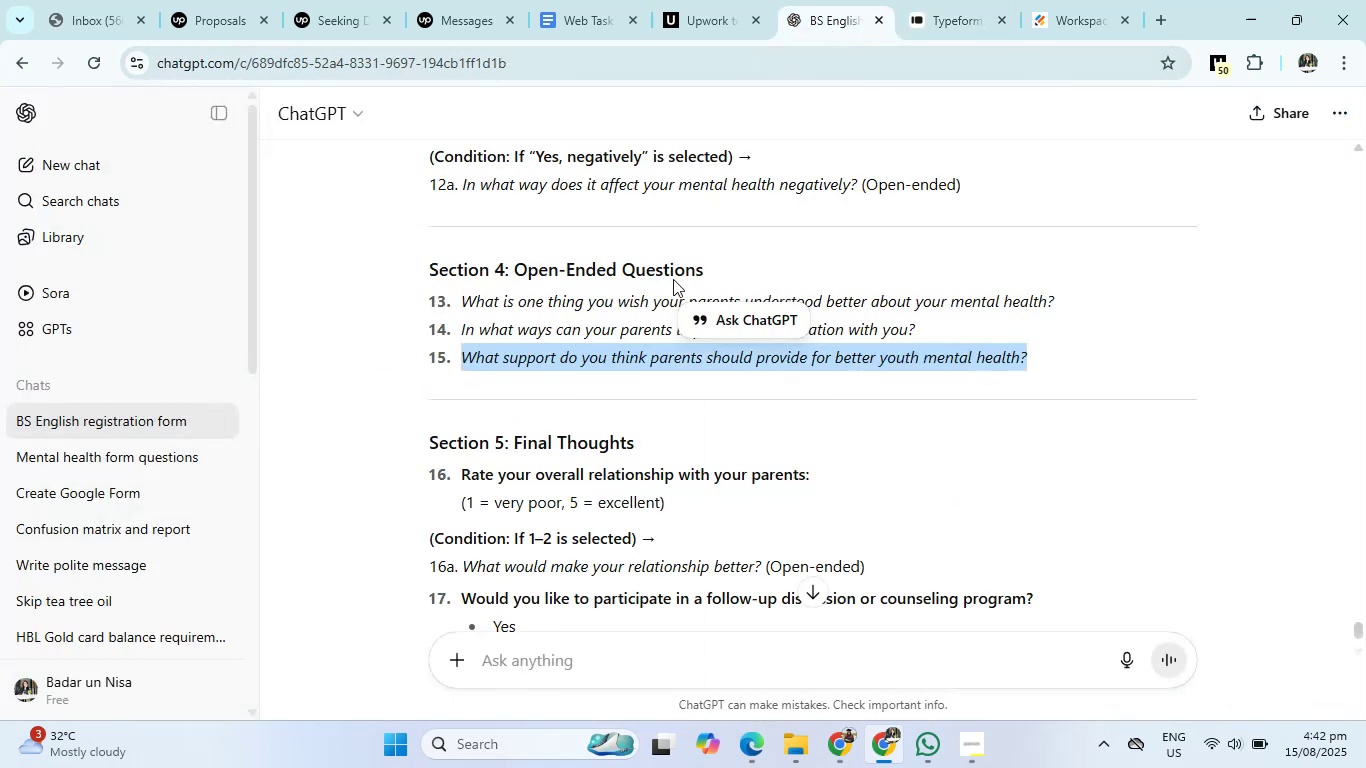 
scroll: coordinate [649, 344], scroll_direction: down, amount: 2.0
 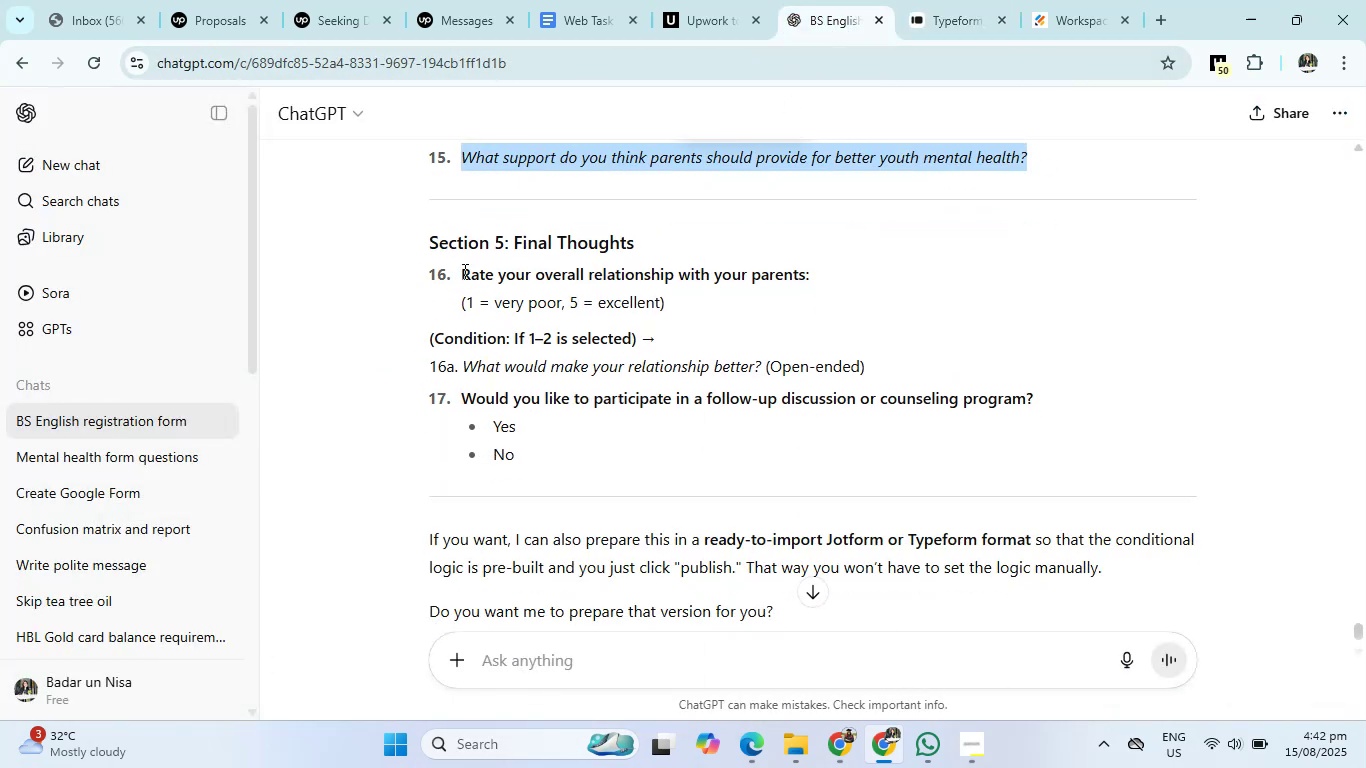 
left_click_drag(start_coordinate=[459, 274], to_coordinate=[810, 276])
 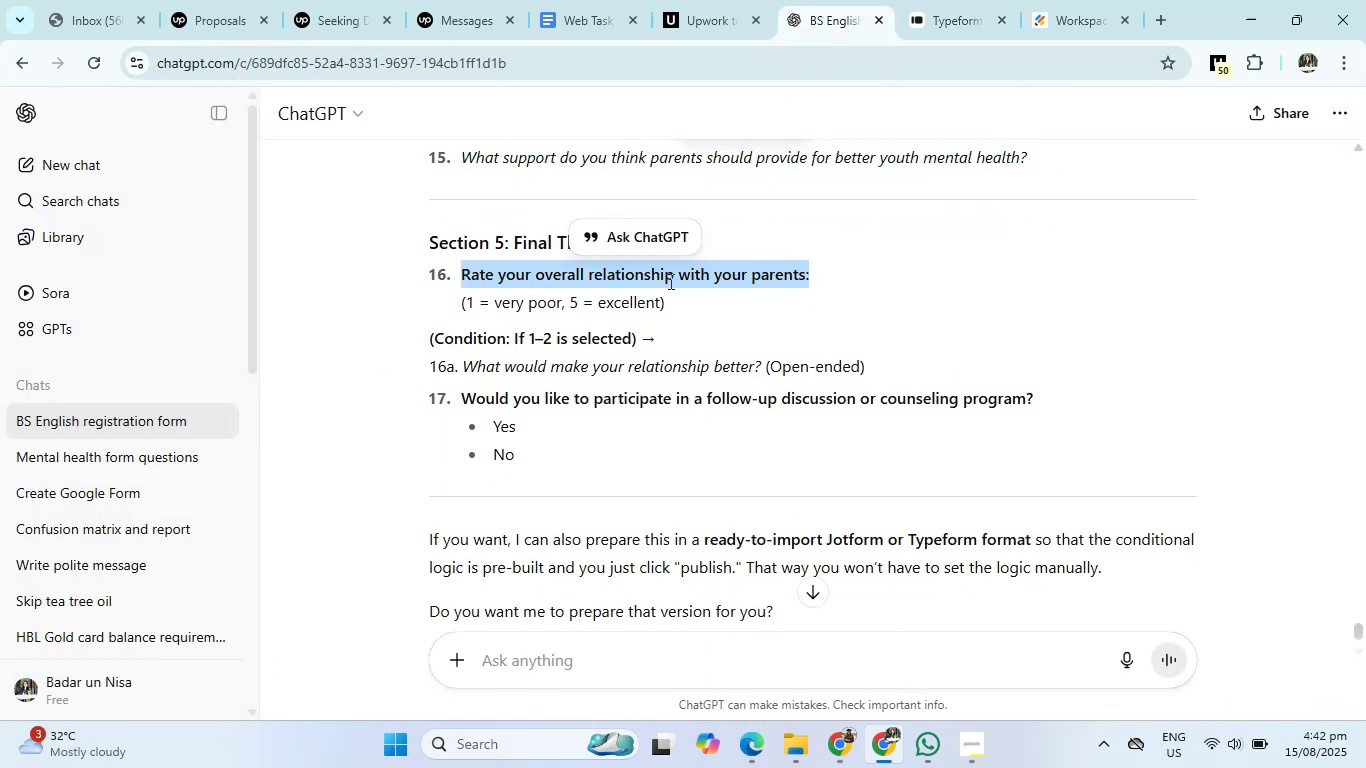 
left_click([652, 284])
 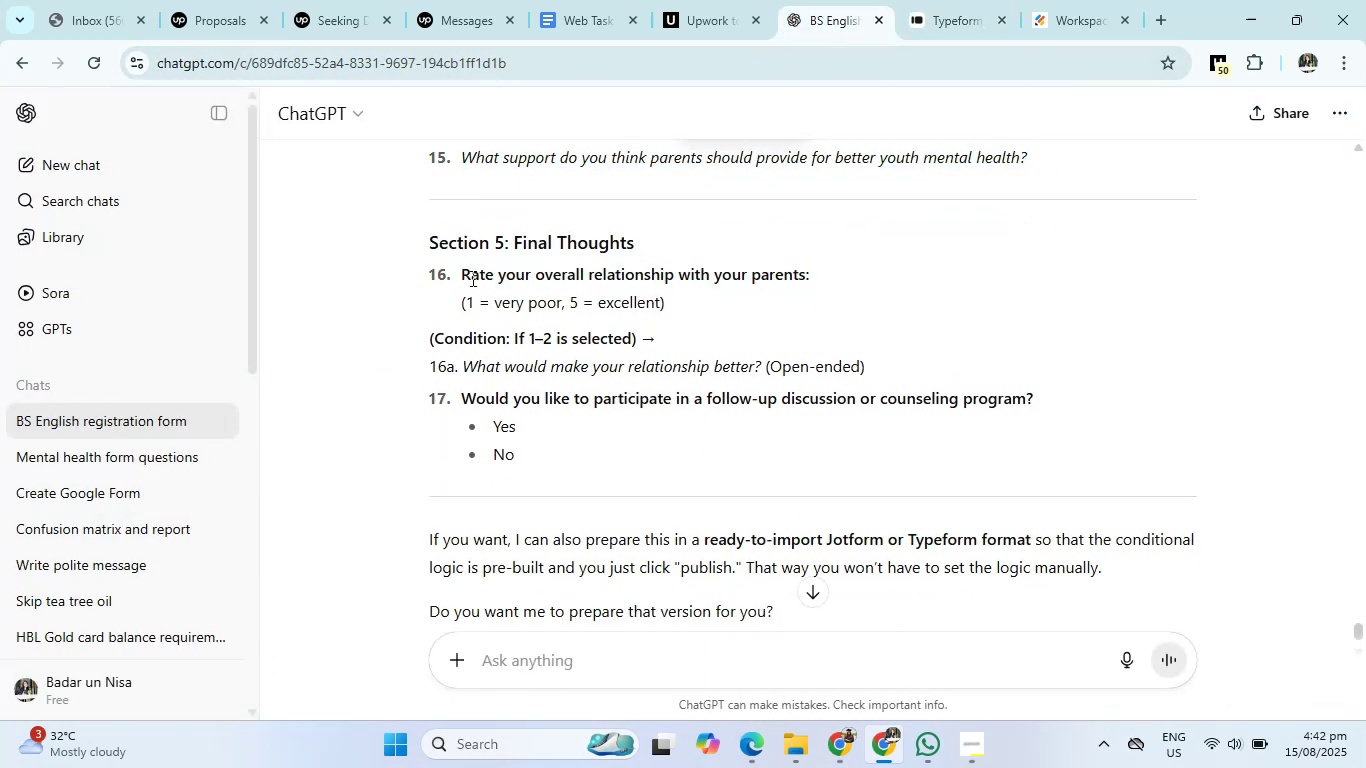 
left_click_drag(start_coordinate=[460, 278], to_coordinate=[923, 280])
 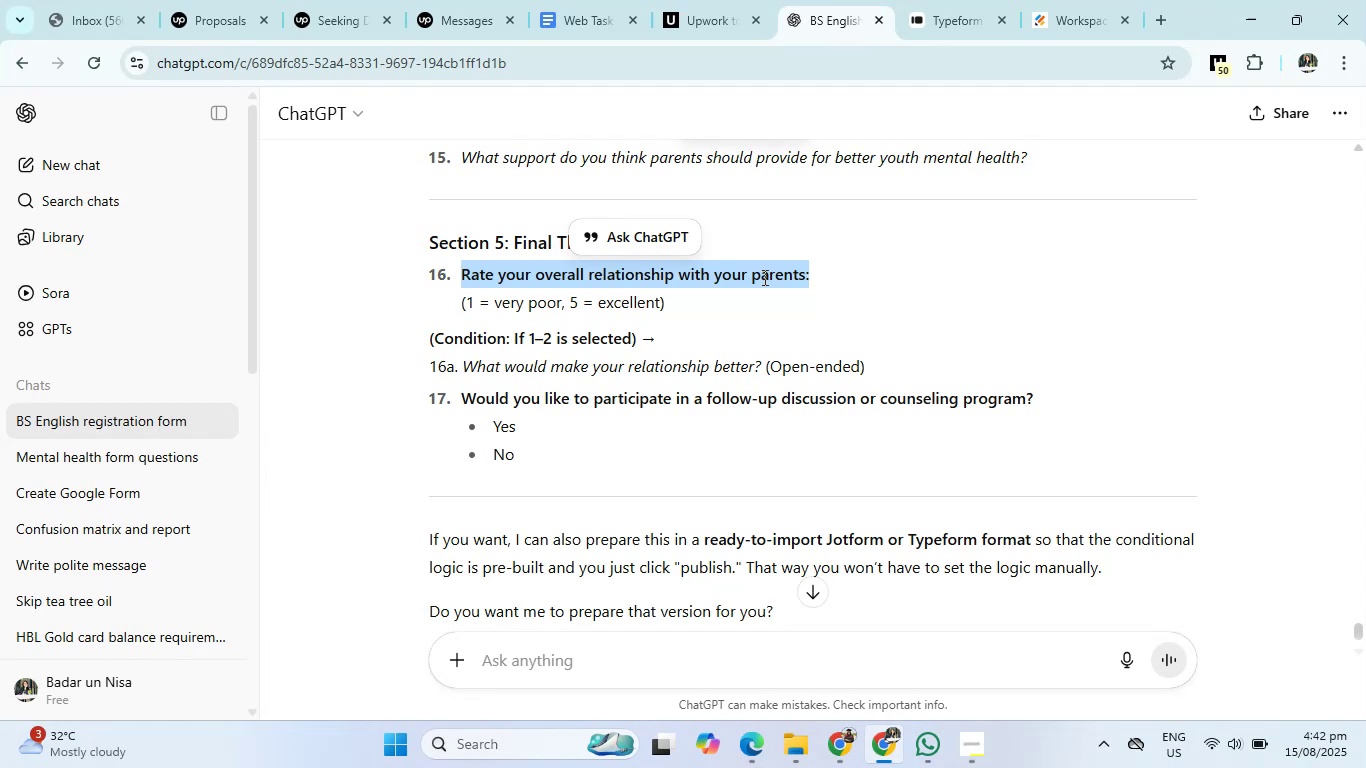 
right_click([759, 275])
 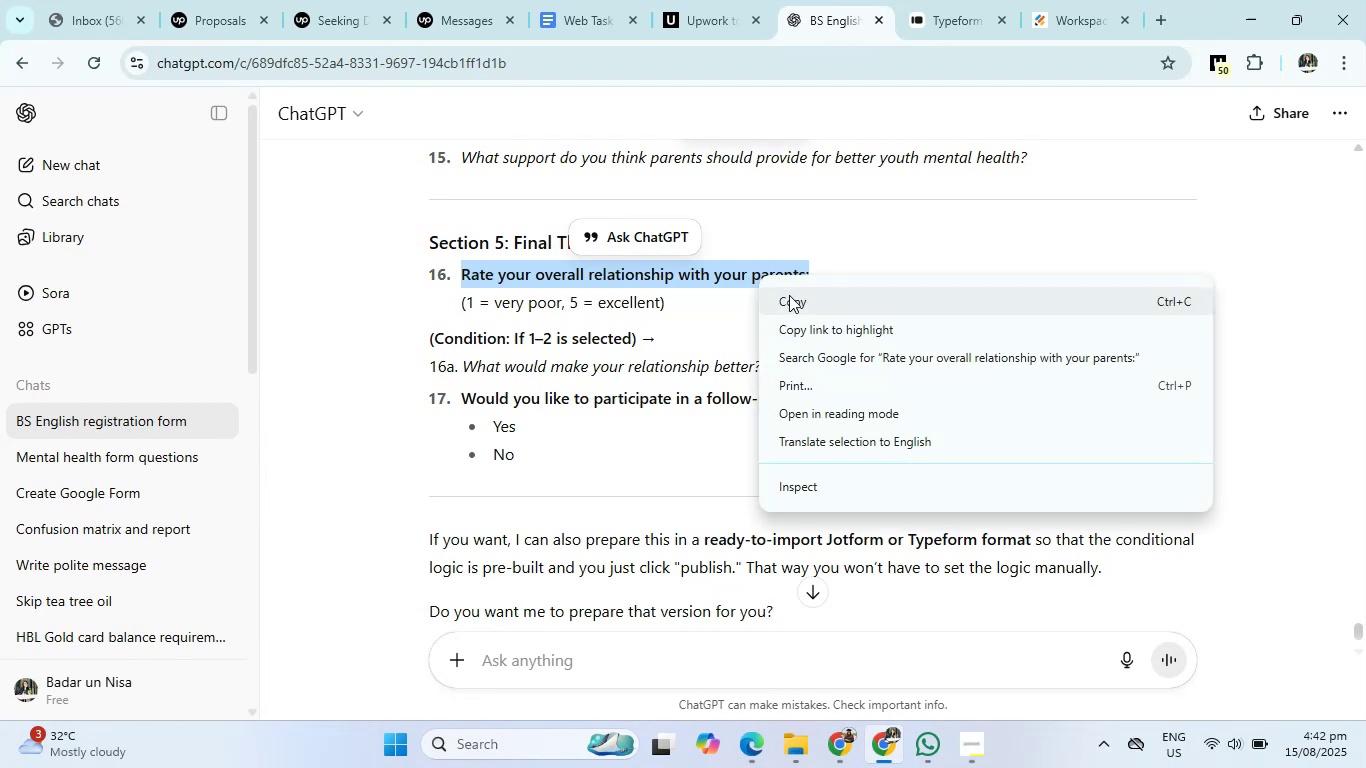 
left_click([790, 295])
 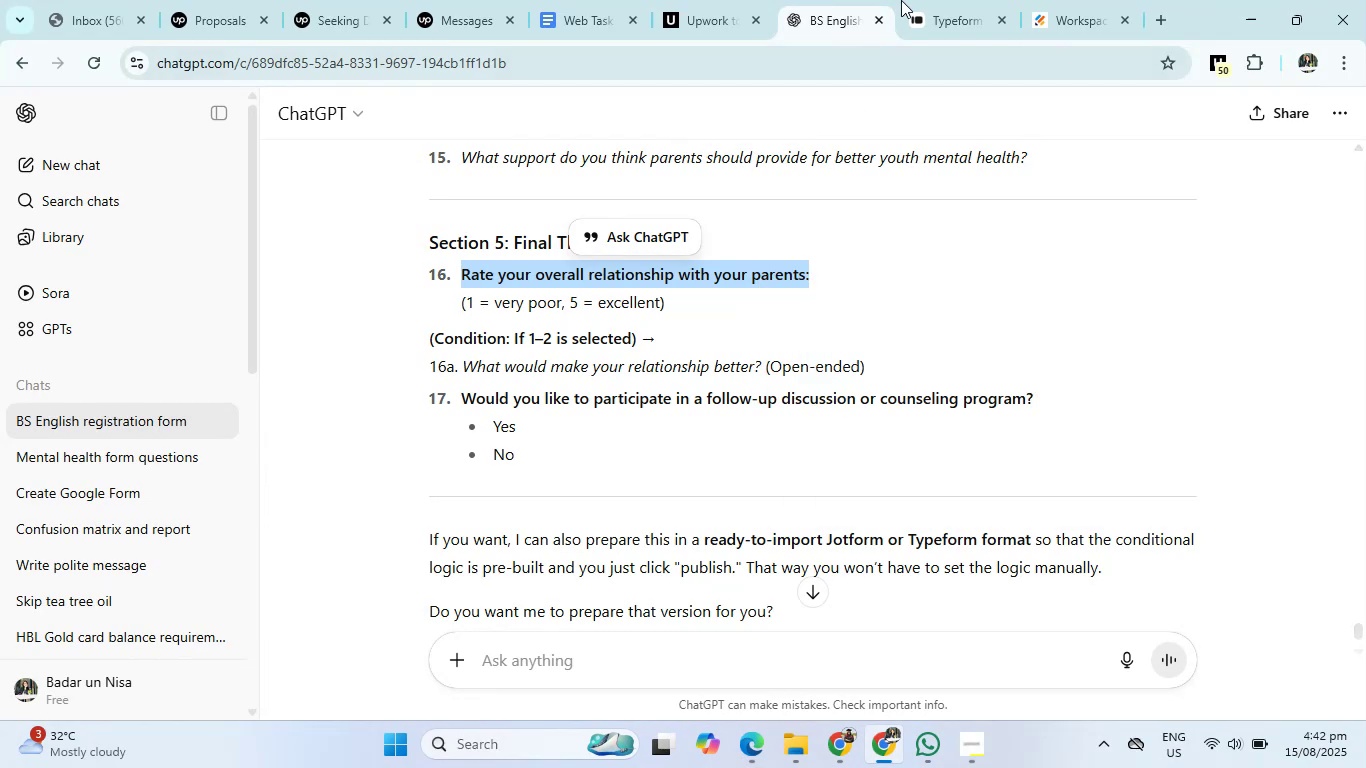 
left_click([916, 0])
 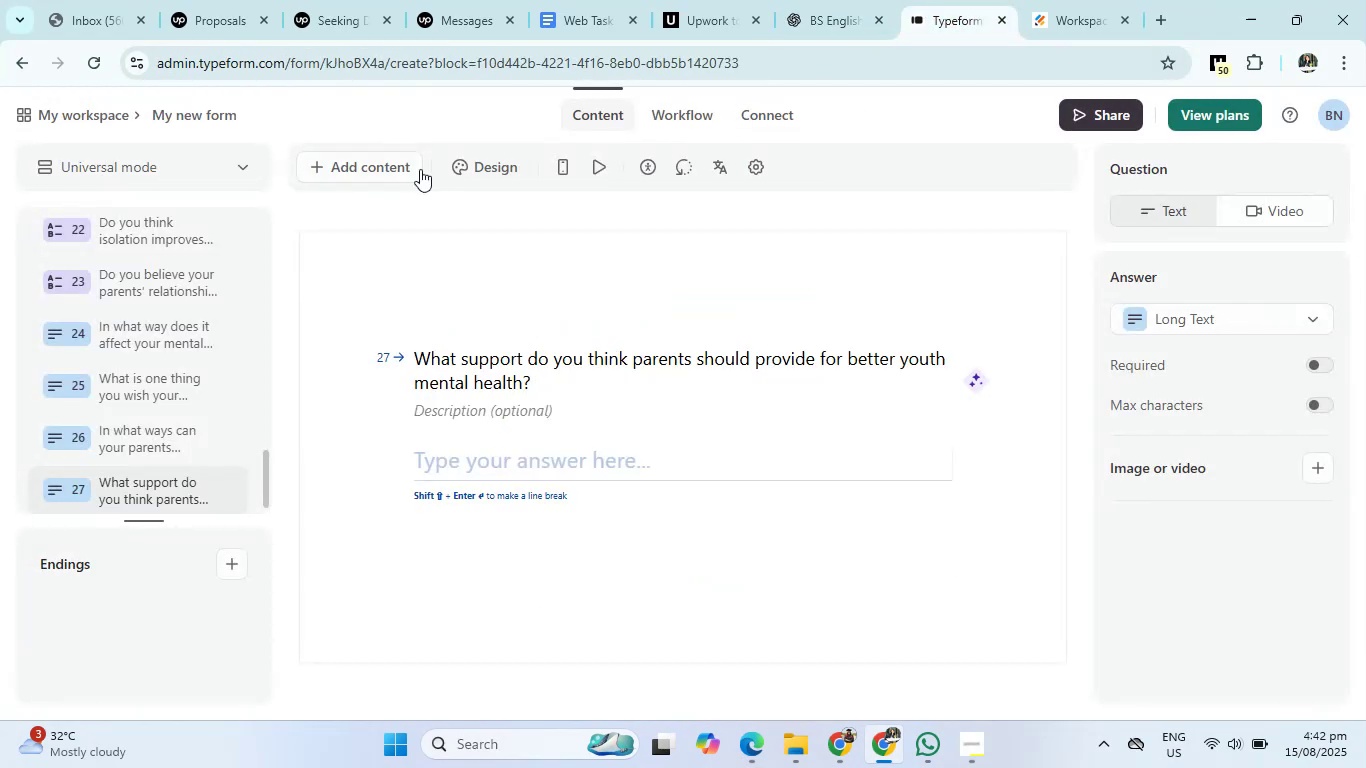 
left_click([393, 164])
 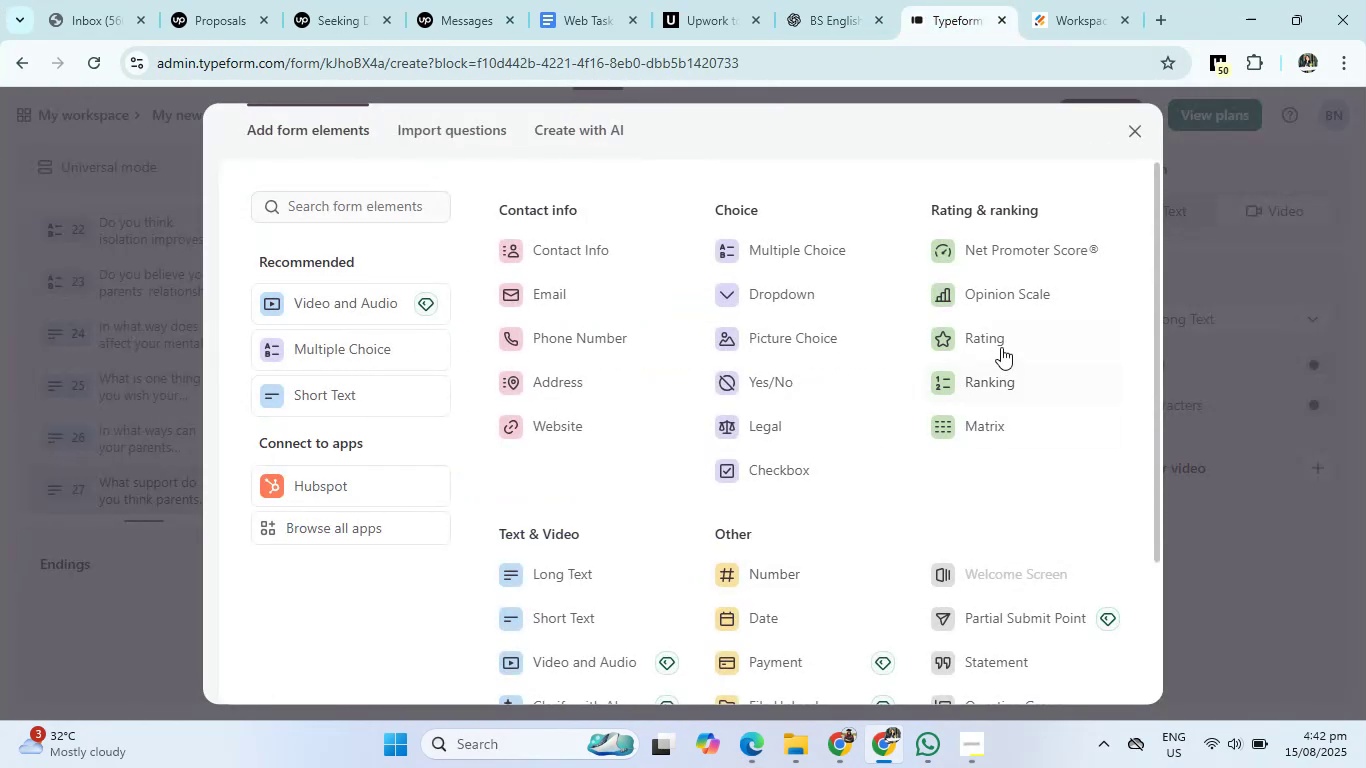 
left_click([1017, 301])
 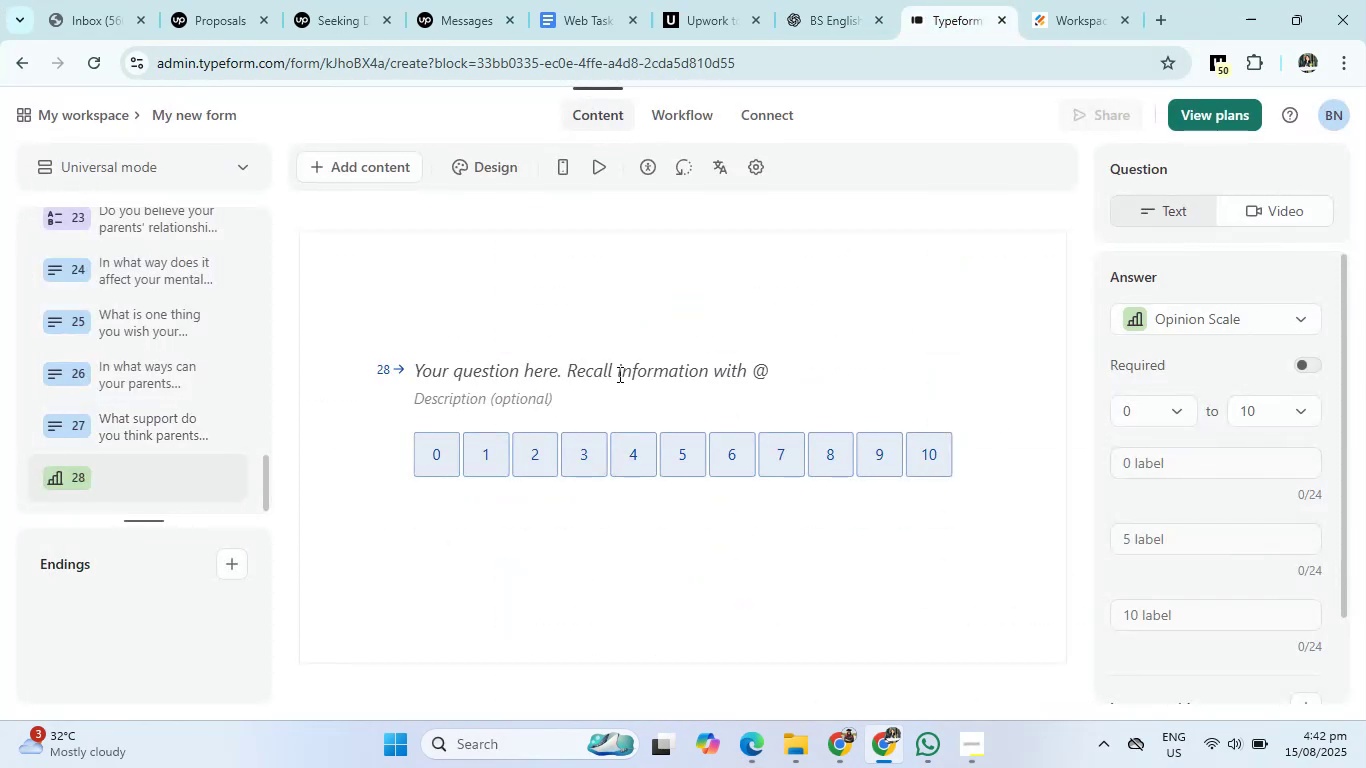 
left_click([618, 374])
 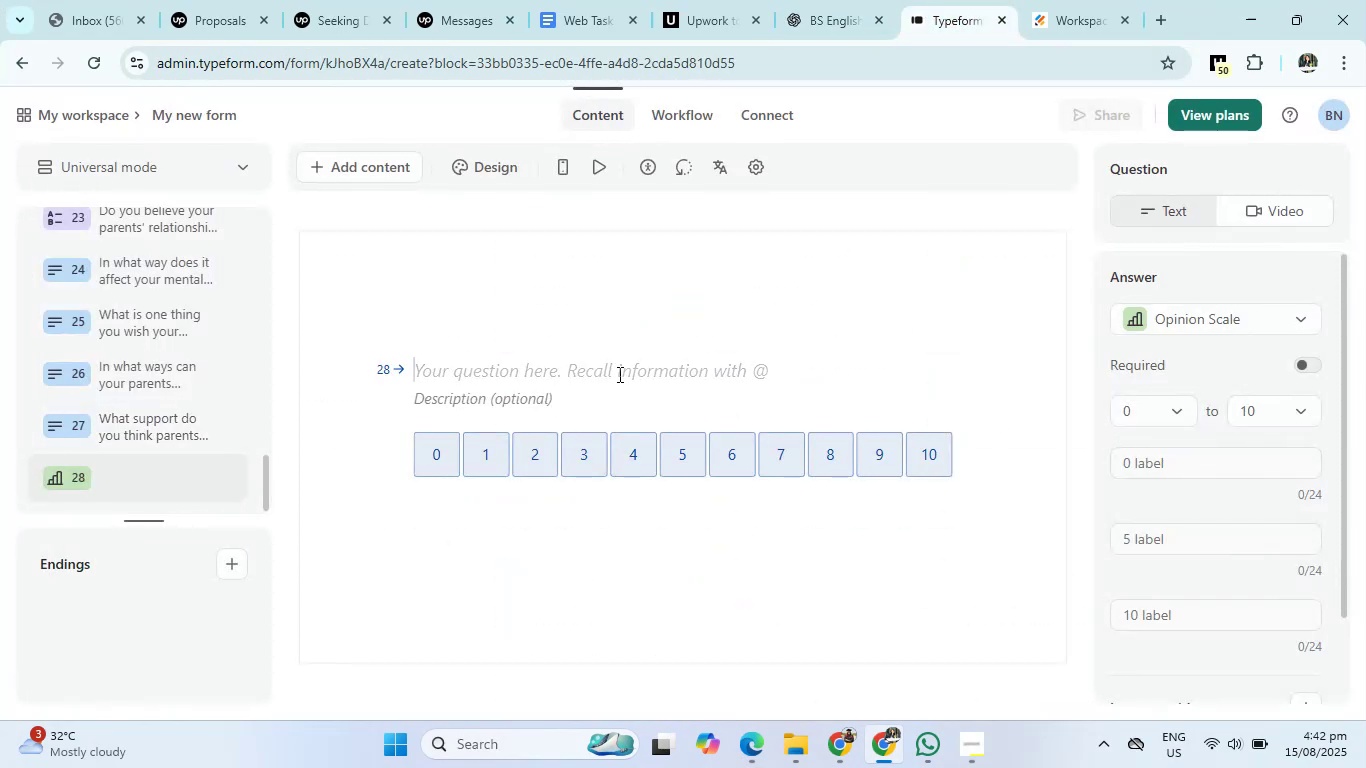 
right_click([618, 374])
 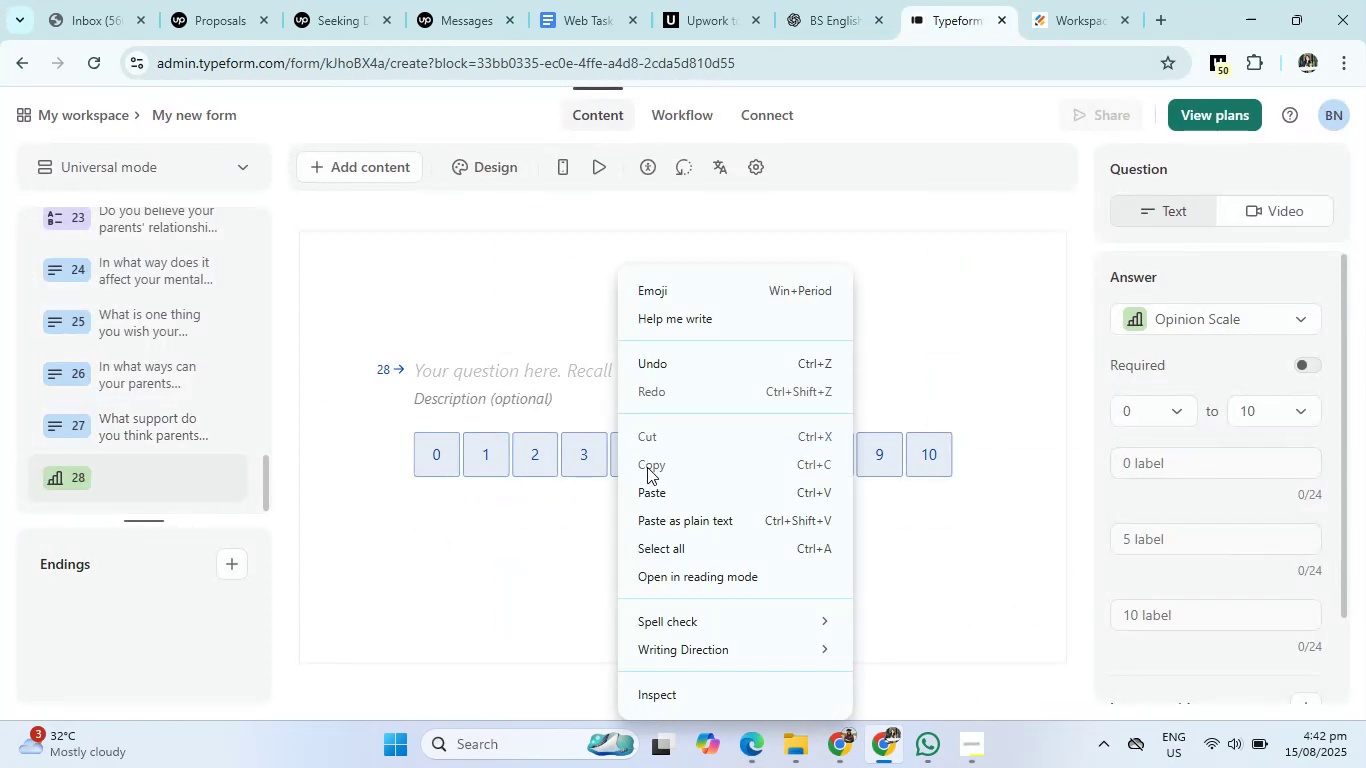 
left_click([647, 496])
 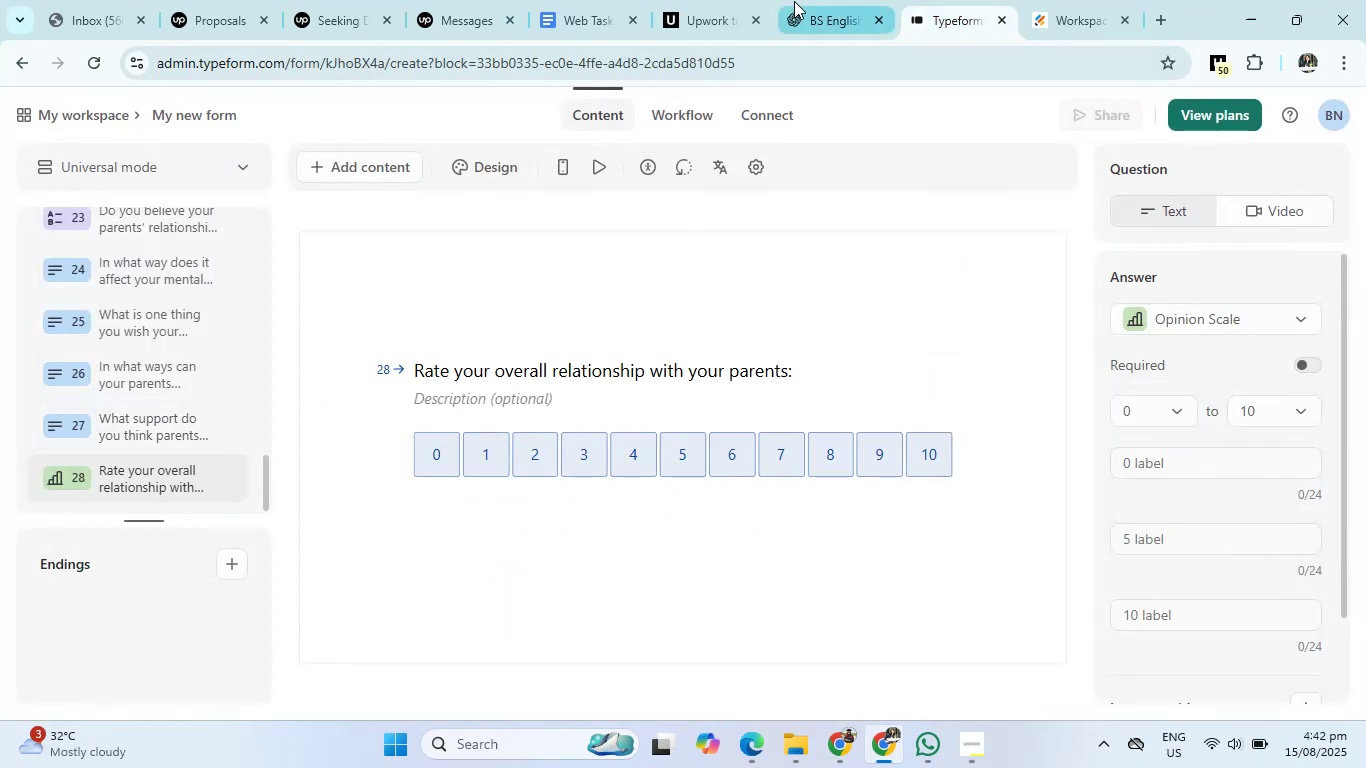 
left_click([795, 0])
 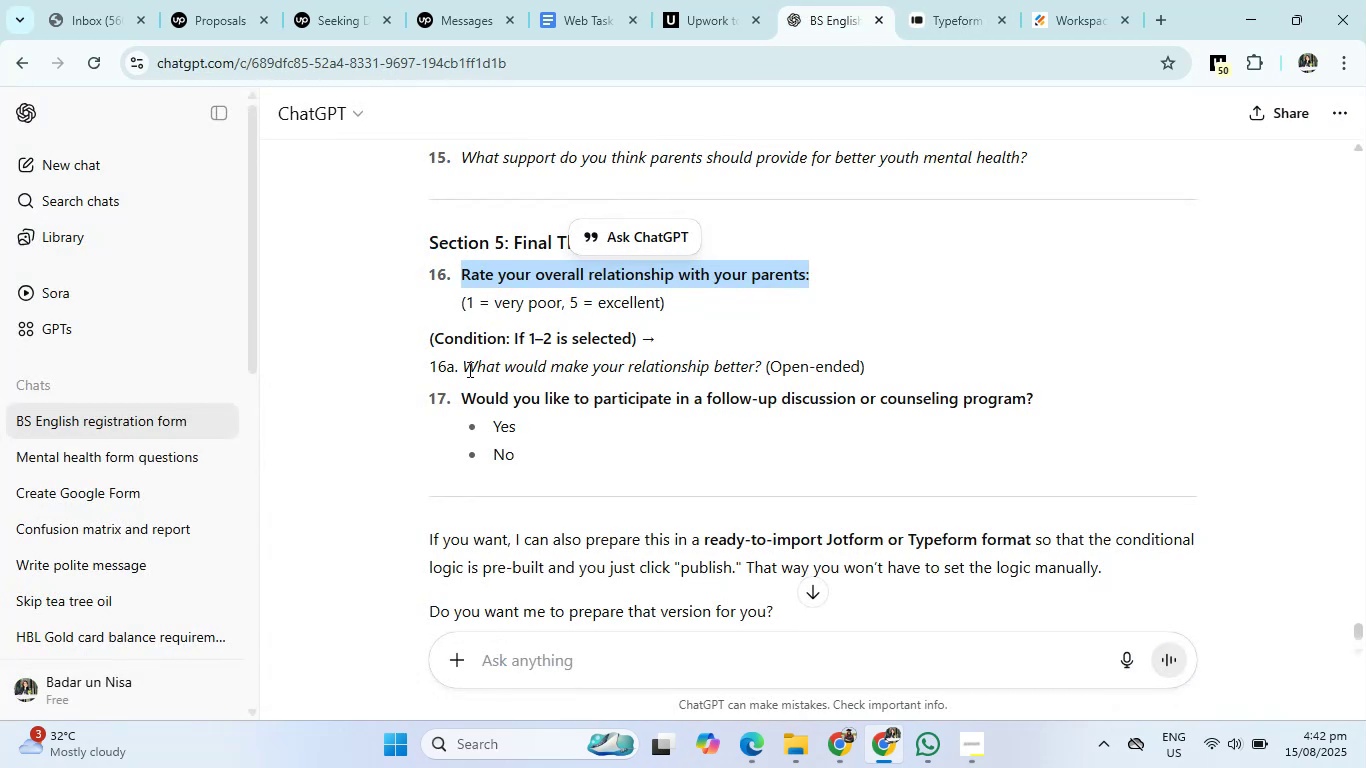 
left_click_drag(start_coordinate=[463, 369], to_coordinate=[758, 375])
 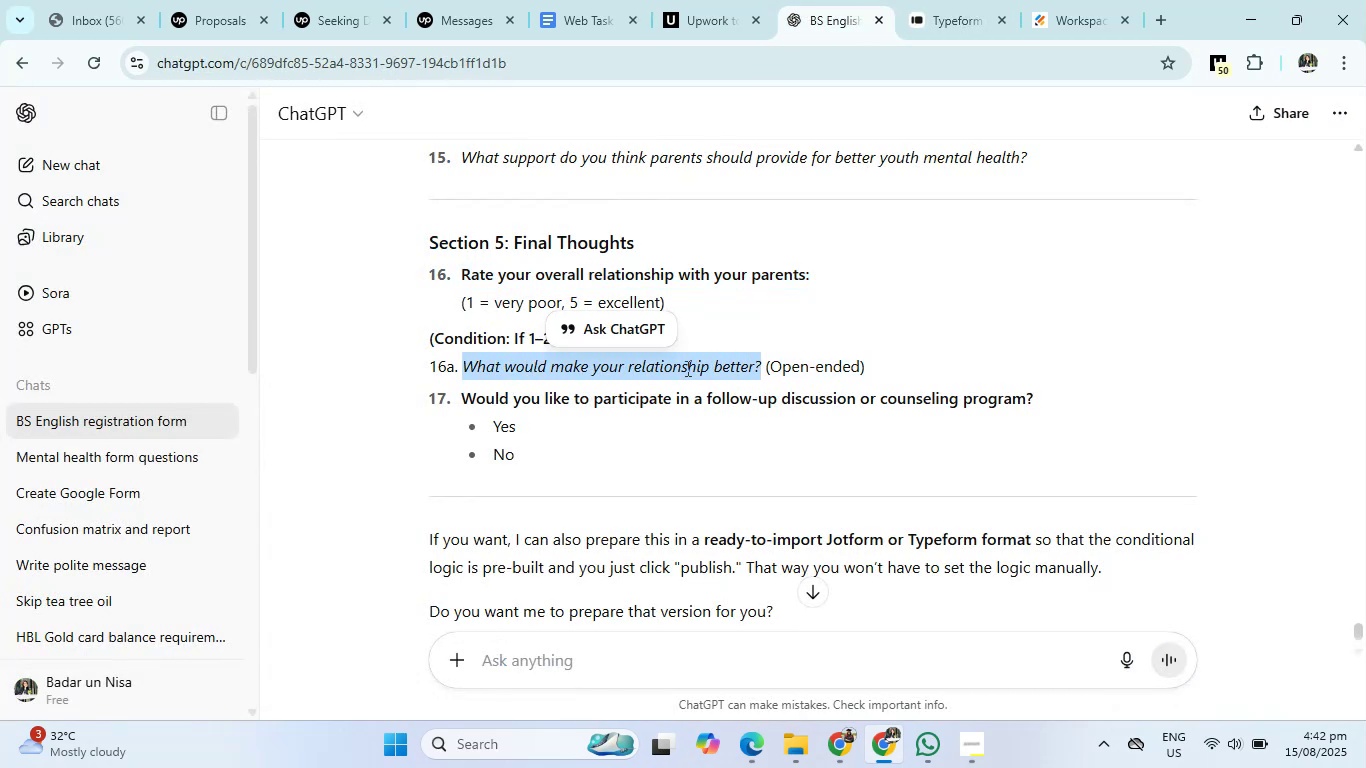 
left_click([686, 368])
 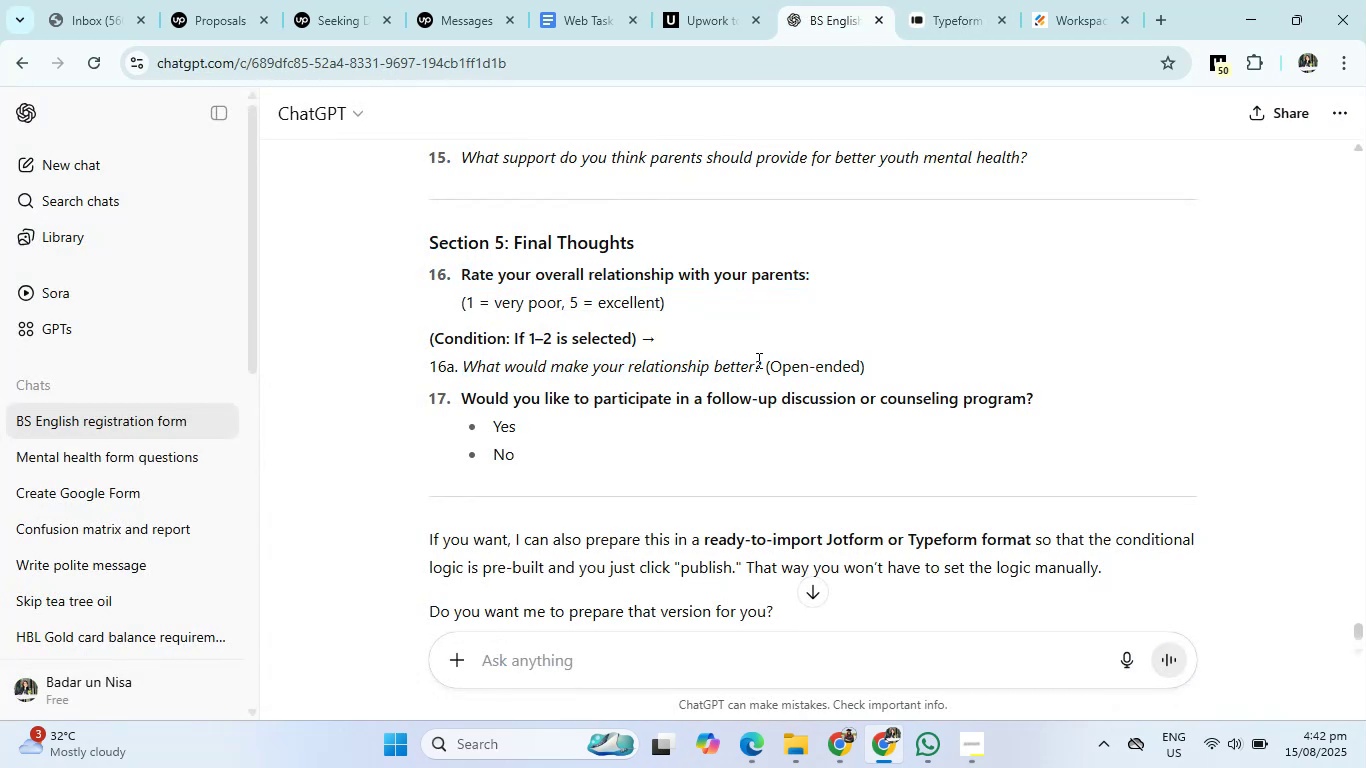 
left_click_drag(start_coordinate=[764, 361], to_coordinate=[466, 369])
 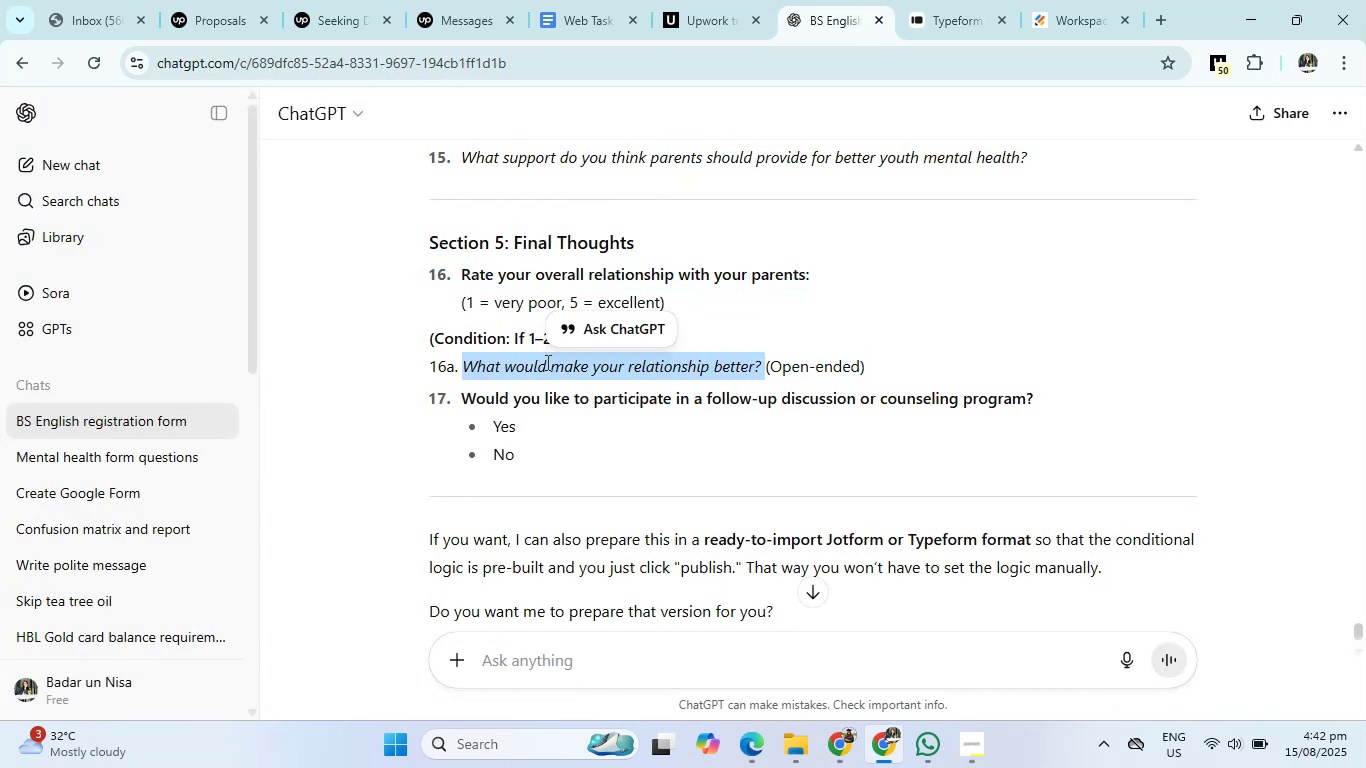 
right_click([546, 362])
 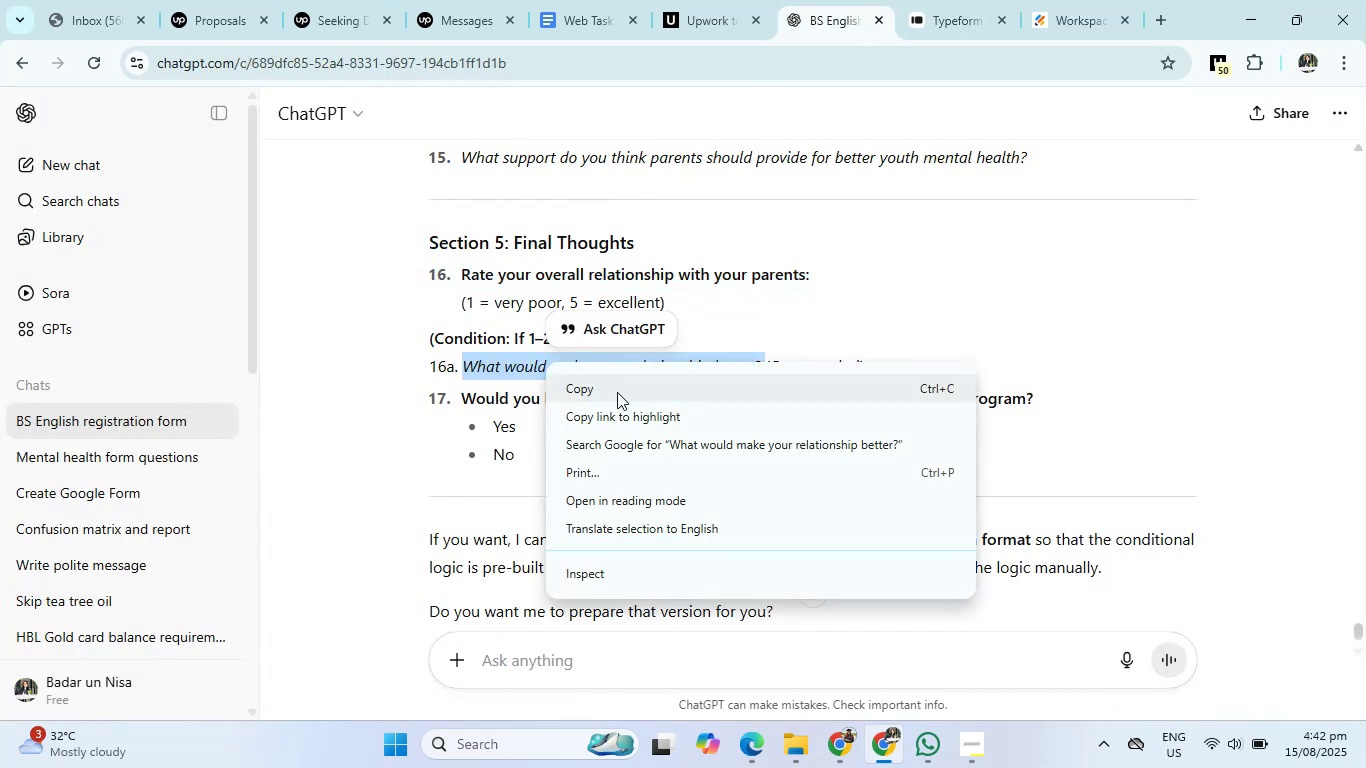 
left_click([617, 392])
 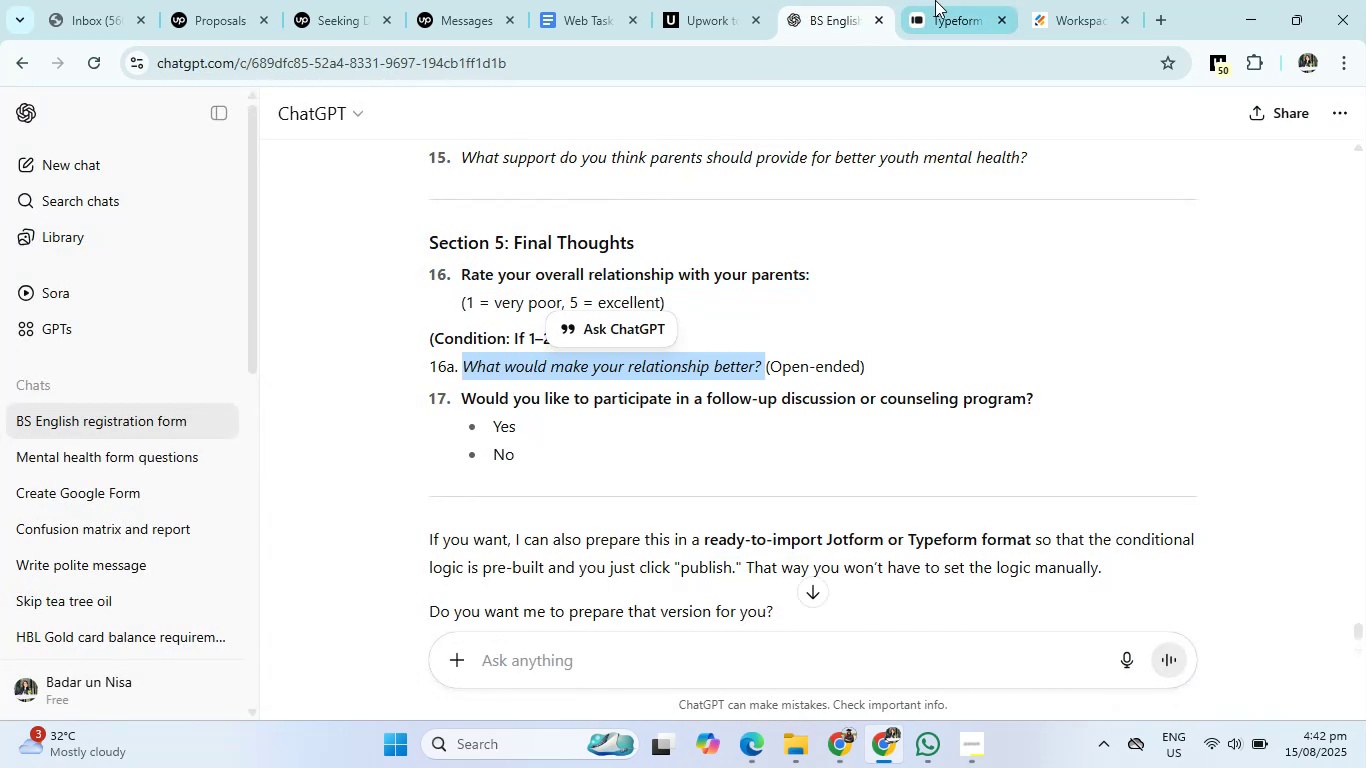 
left_click([941, 0])
 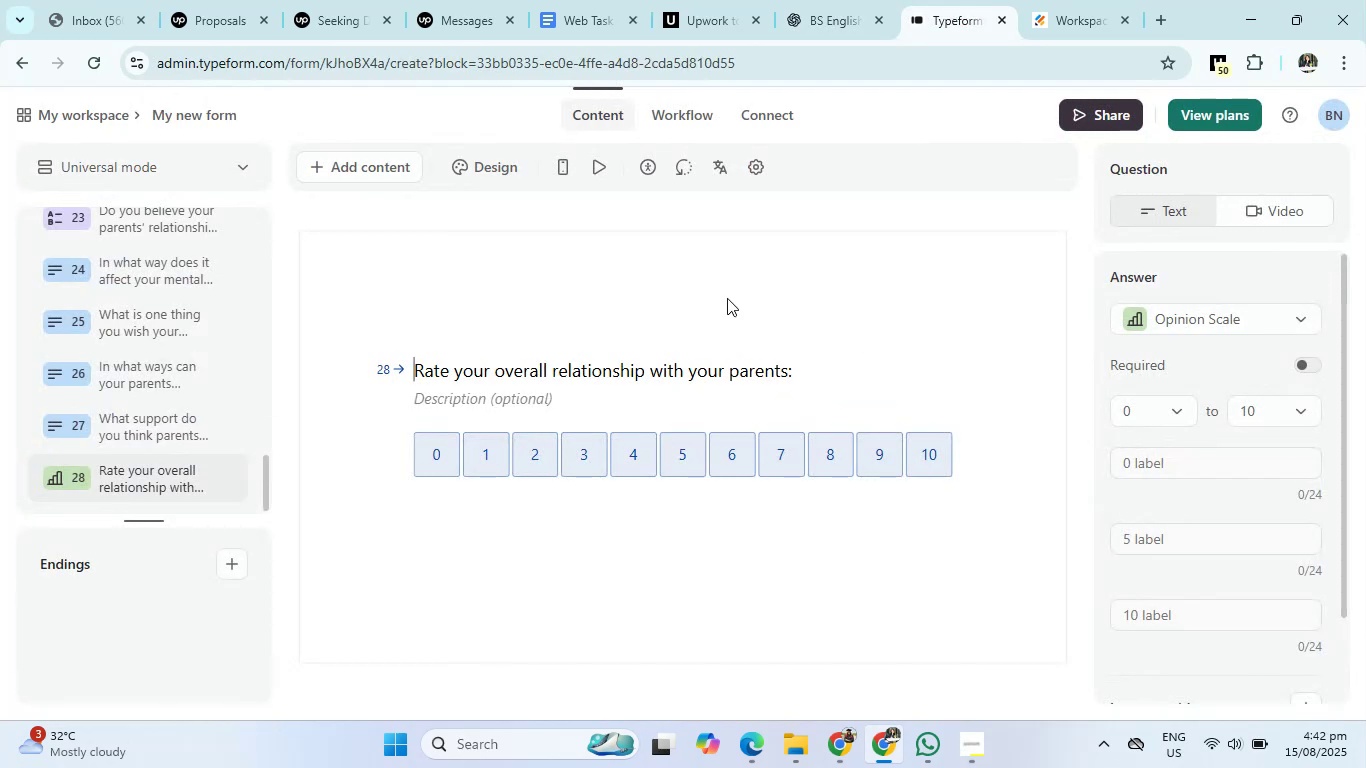 
left_click([365, 151])
 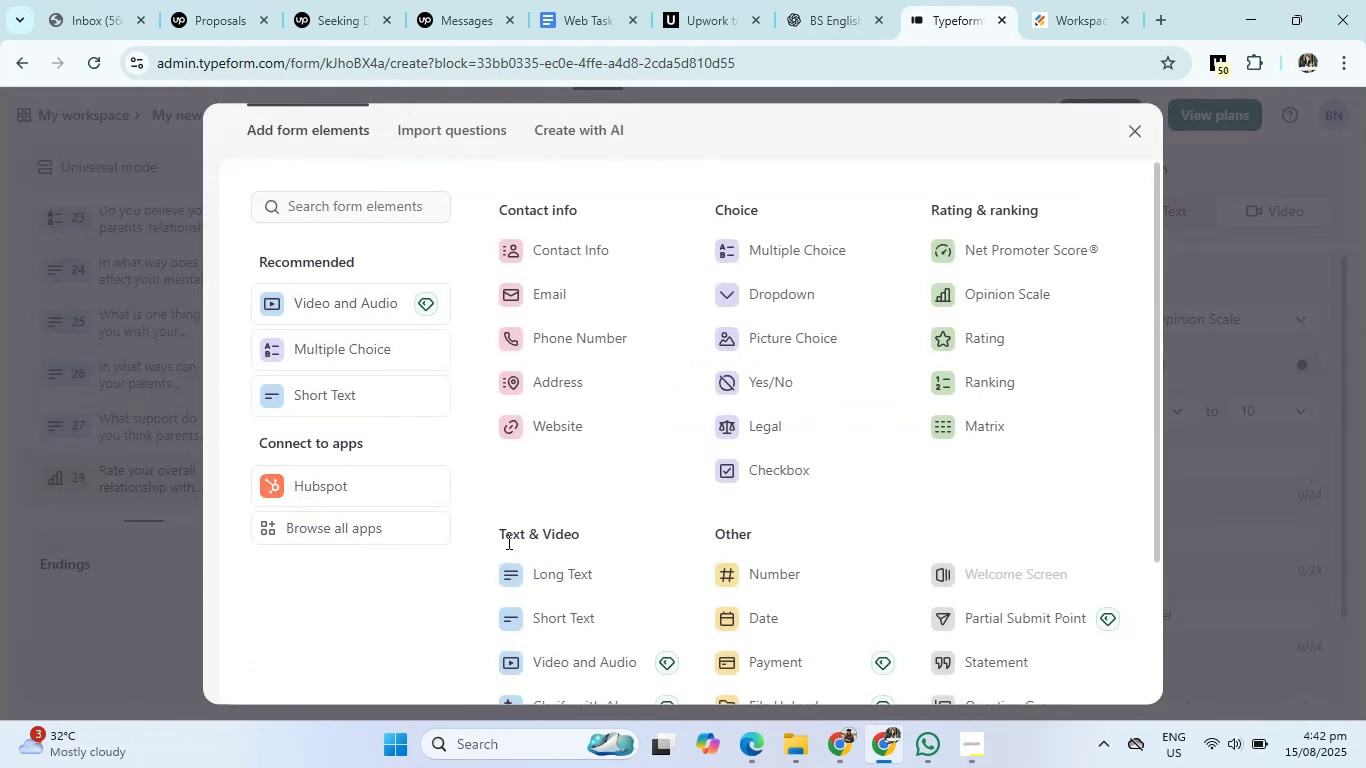 
left_click([532, 577])
 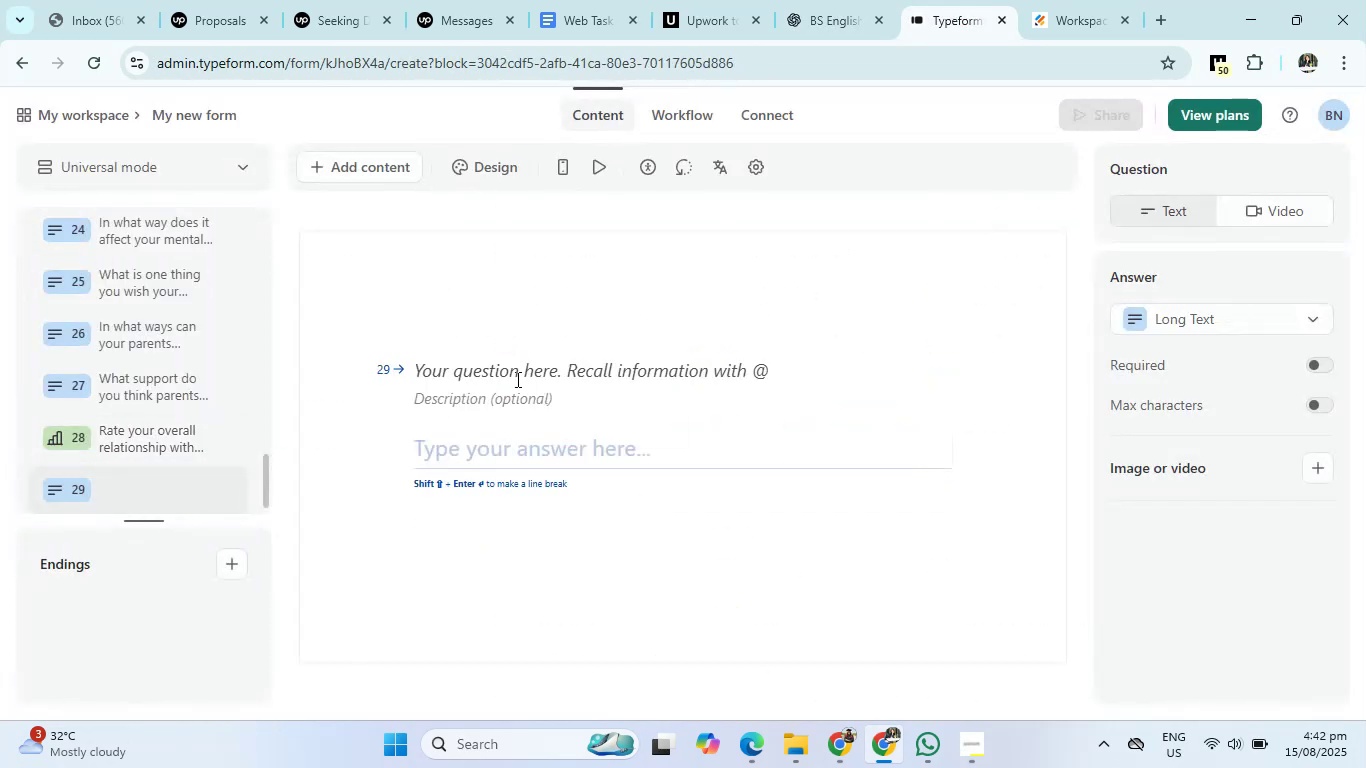 
left_click([515, 369])
 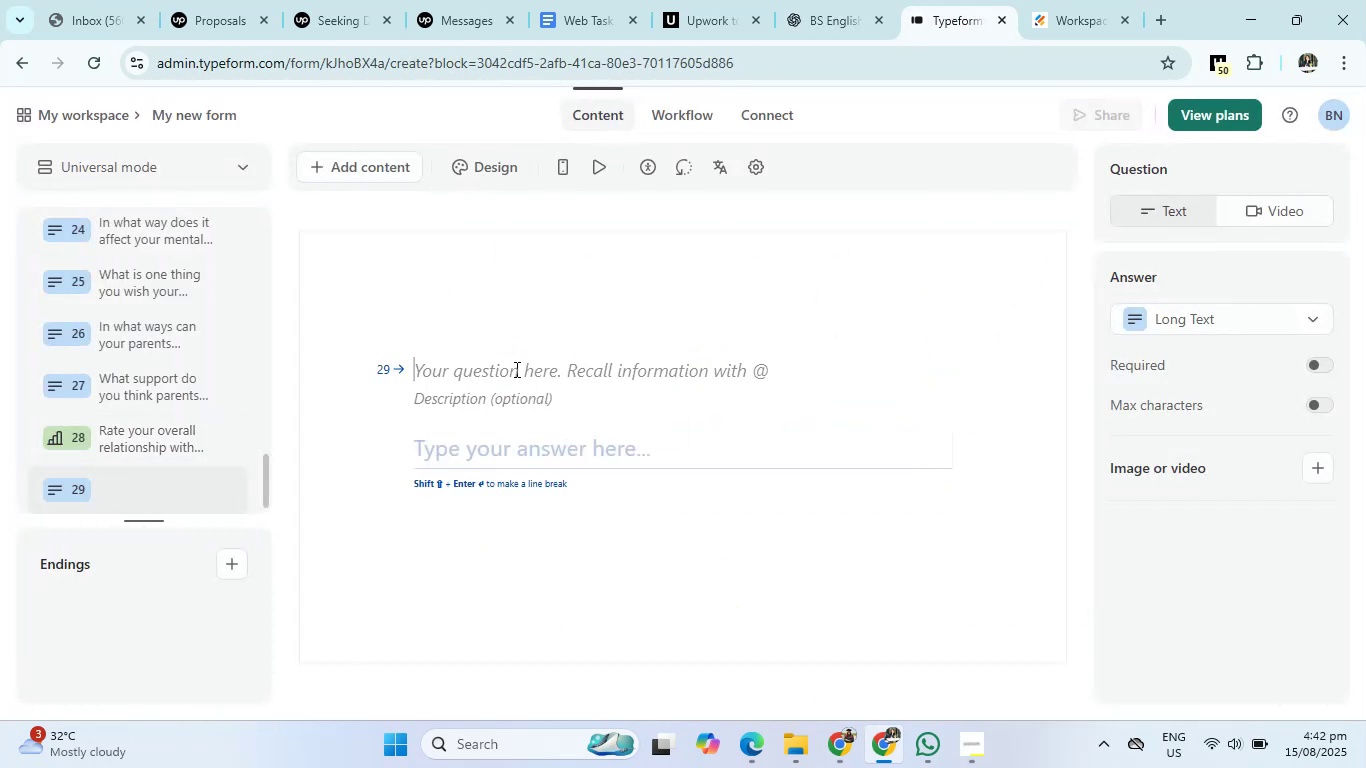 
right_click([515, 369])
 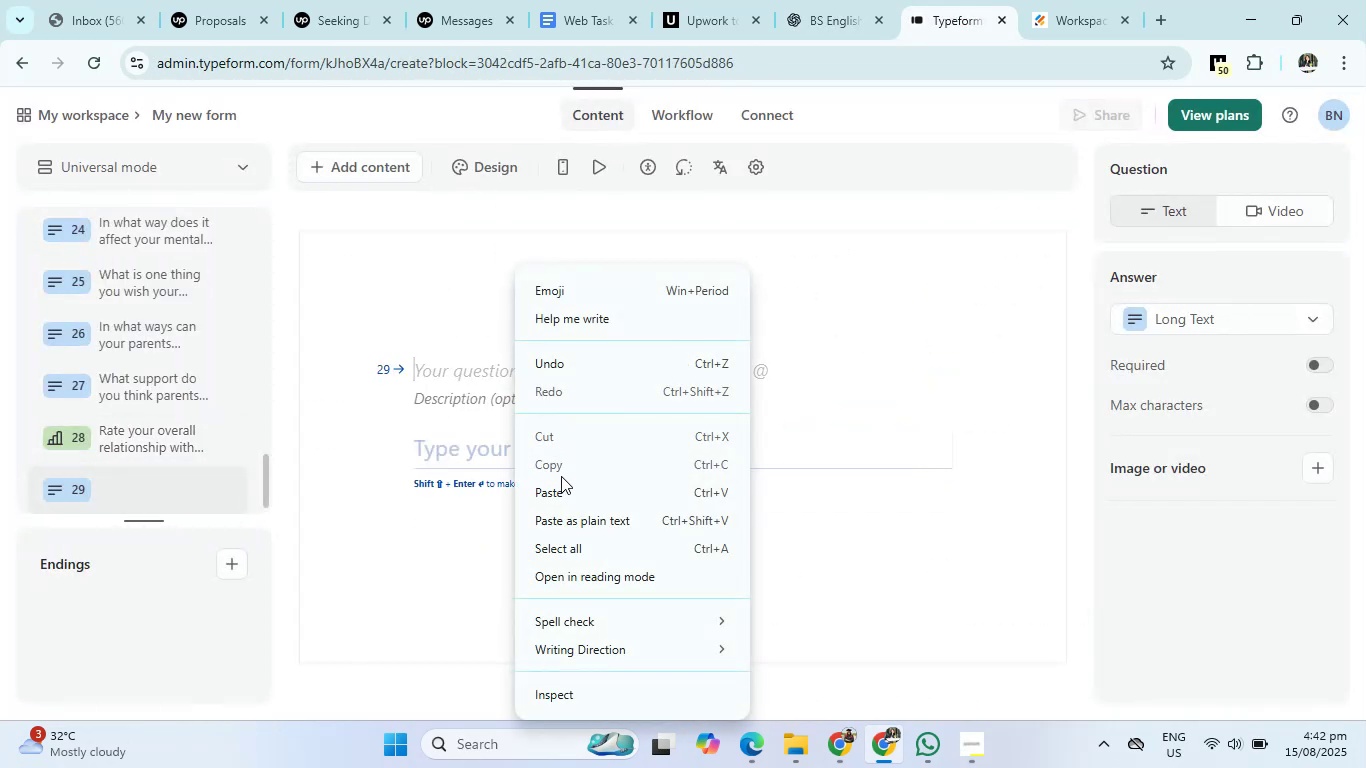 
left_click([561, 487])
 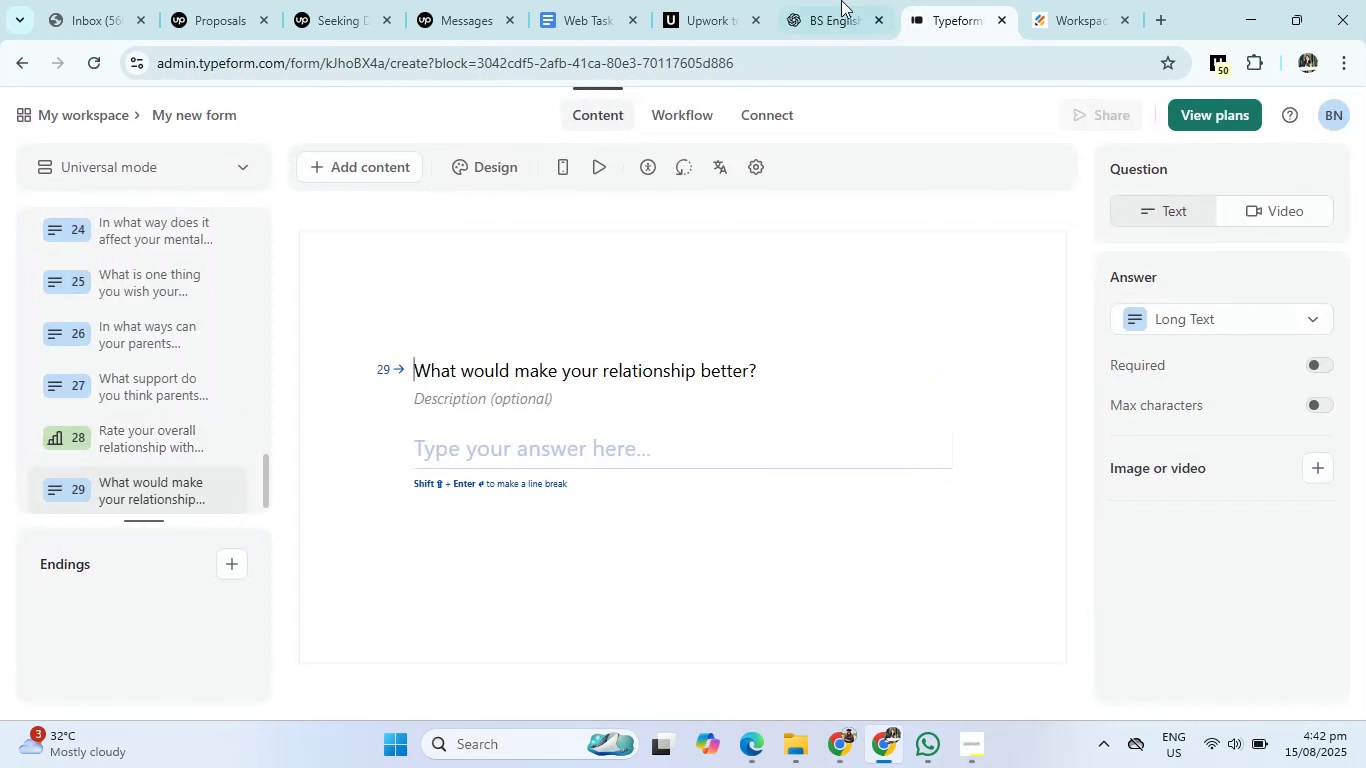 
left_click([843, 0])
 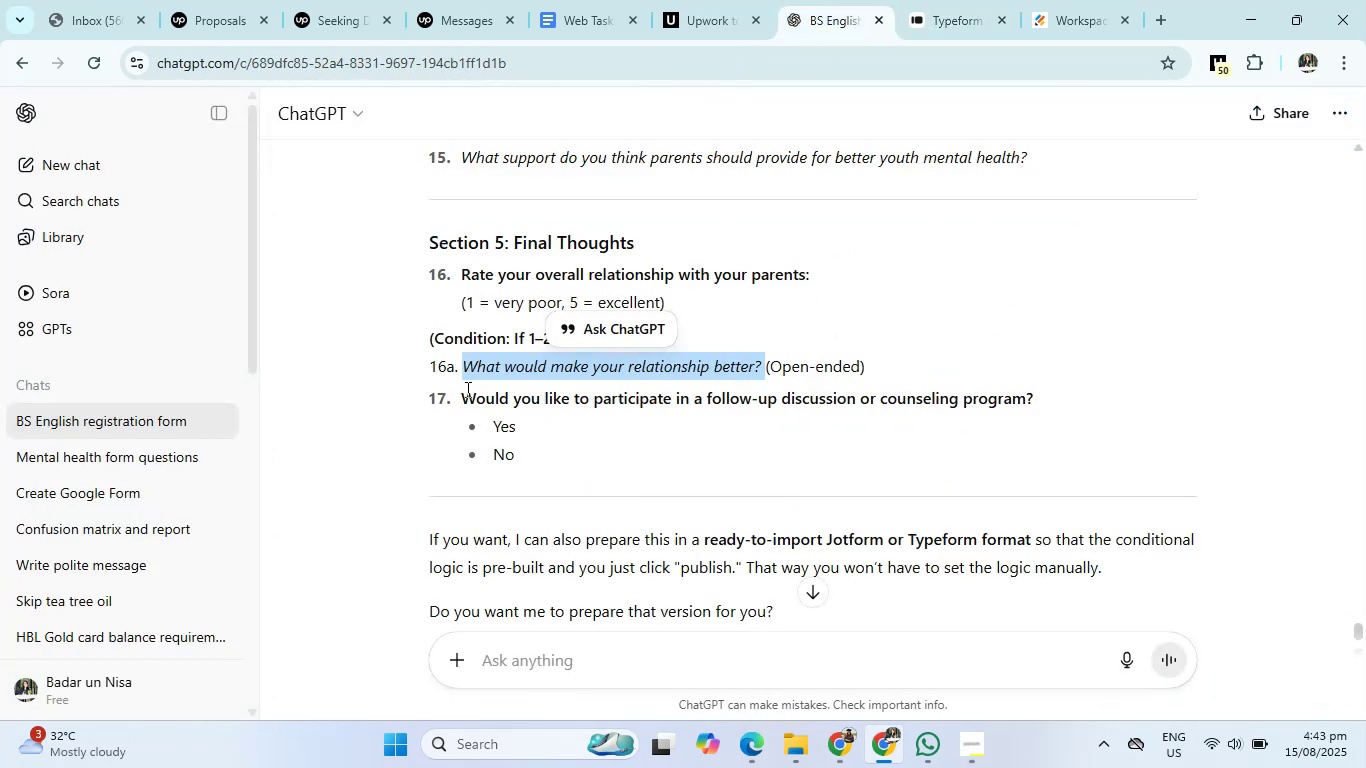 
left_click_drag(start_coordinate=[460, 394], to_coordinate=[1077, 397])
 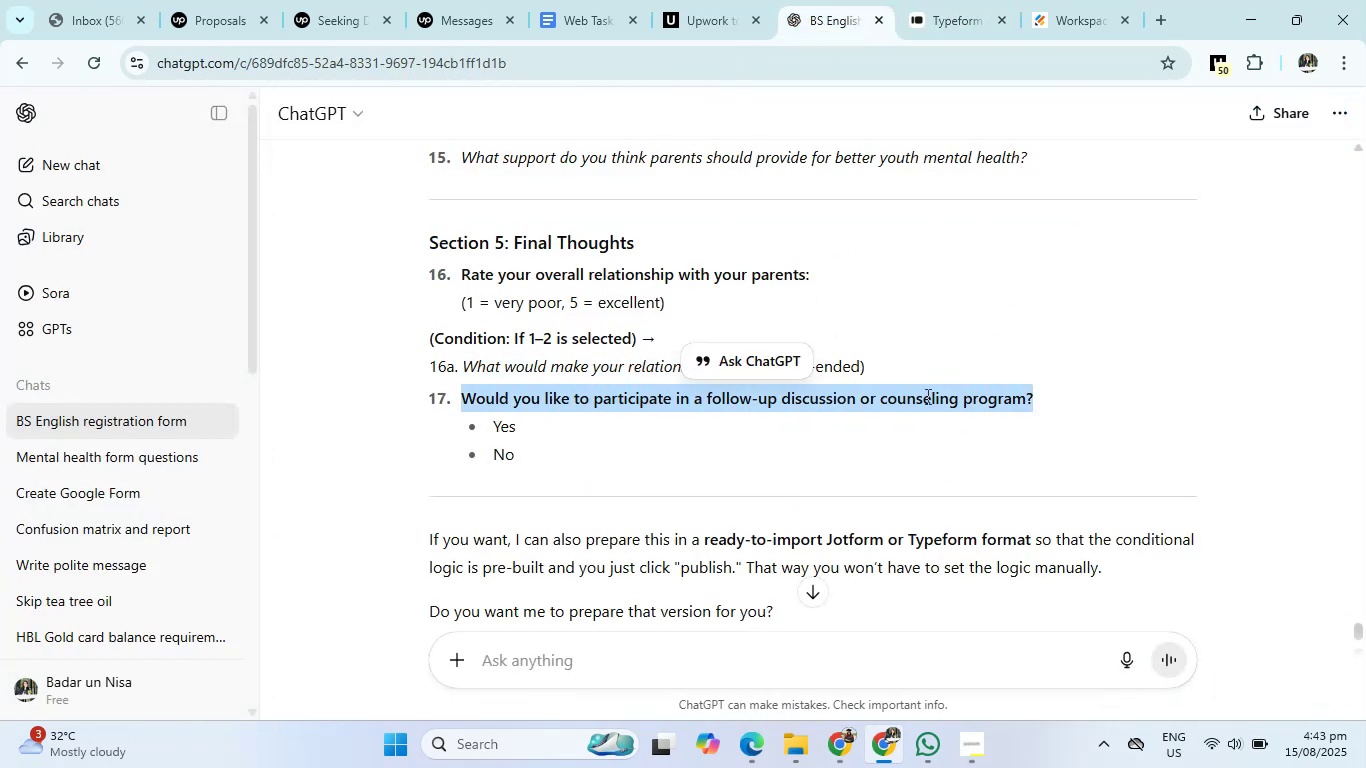 
right_click([926, 396])
 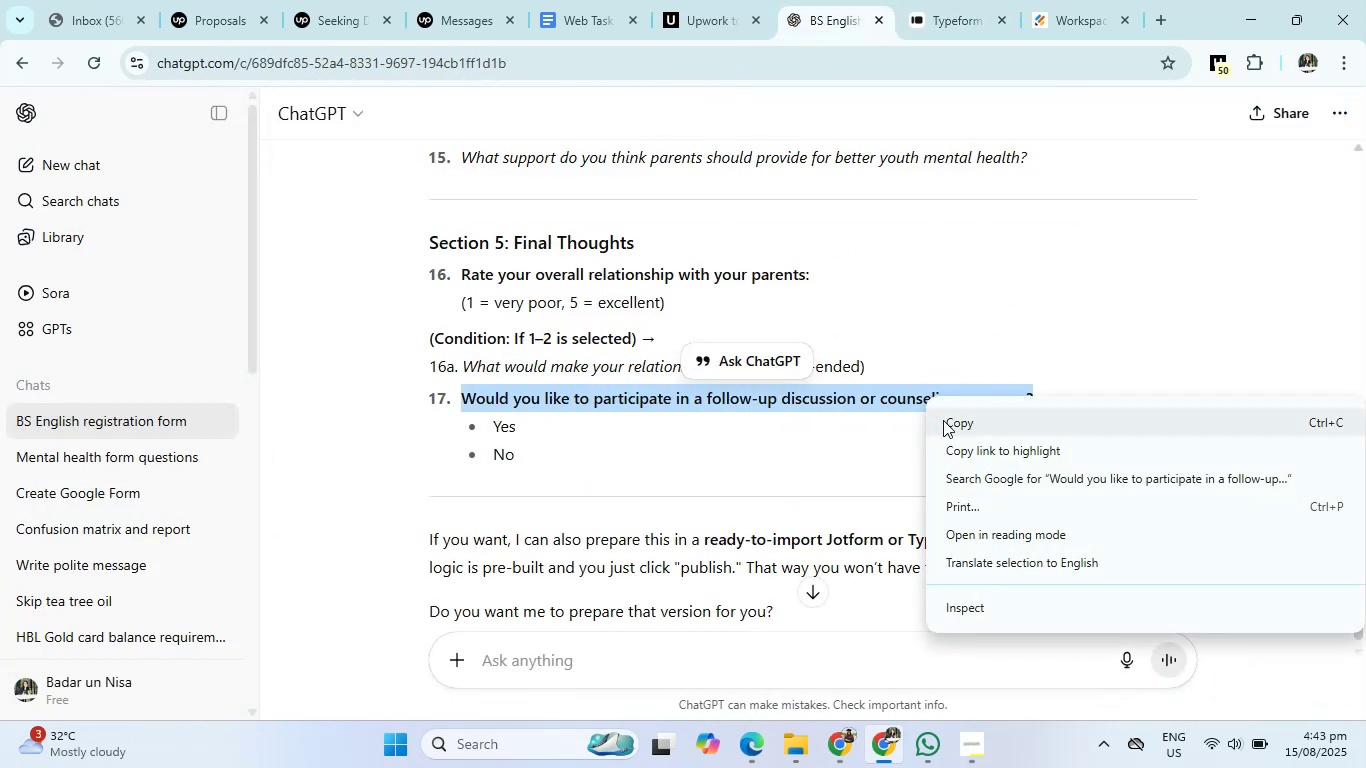 
left_click([944, 420])
 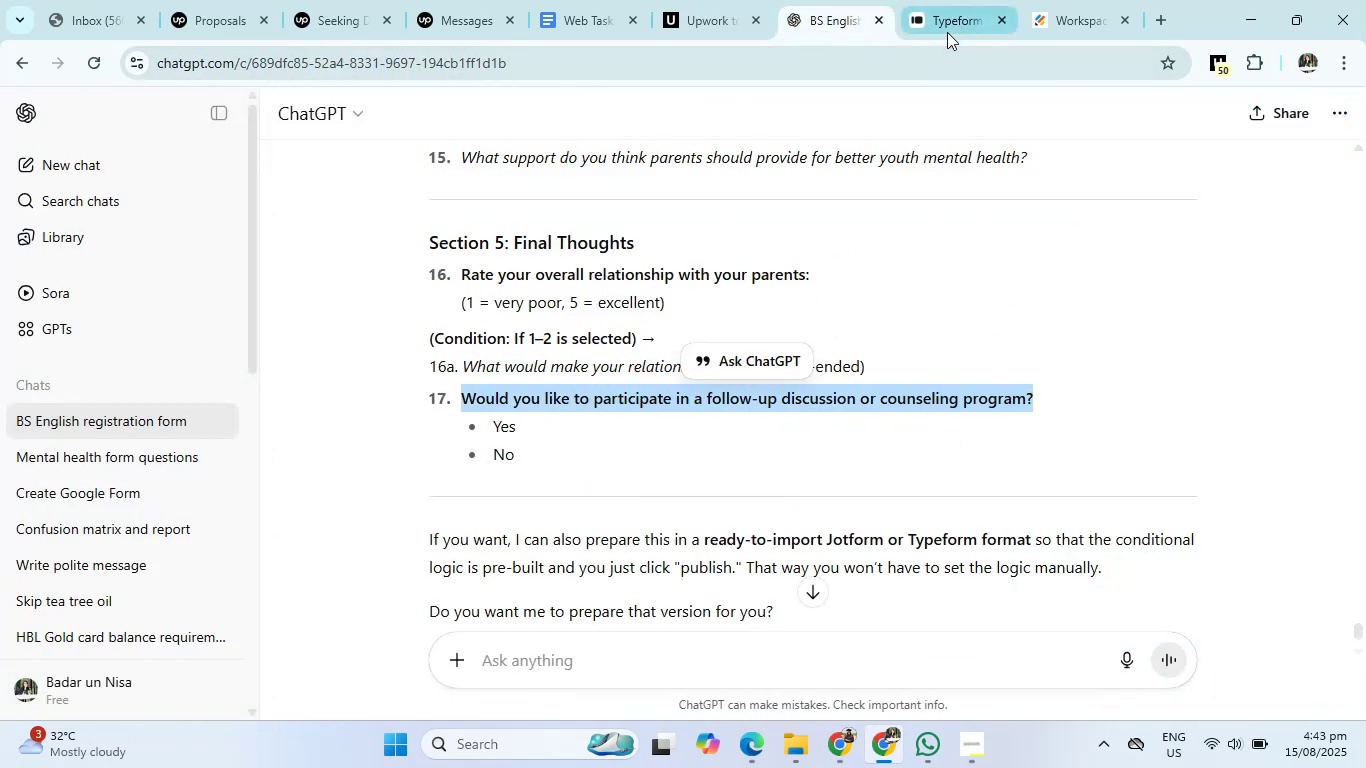 
left_click([948, 9])
 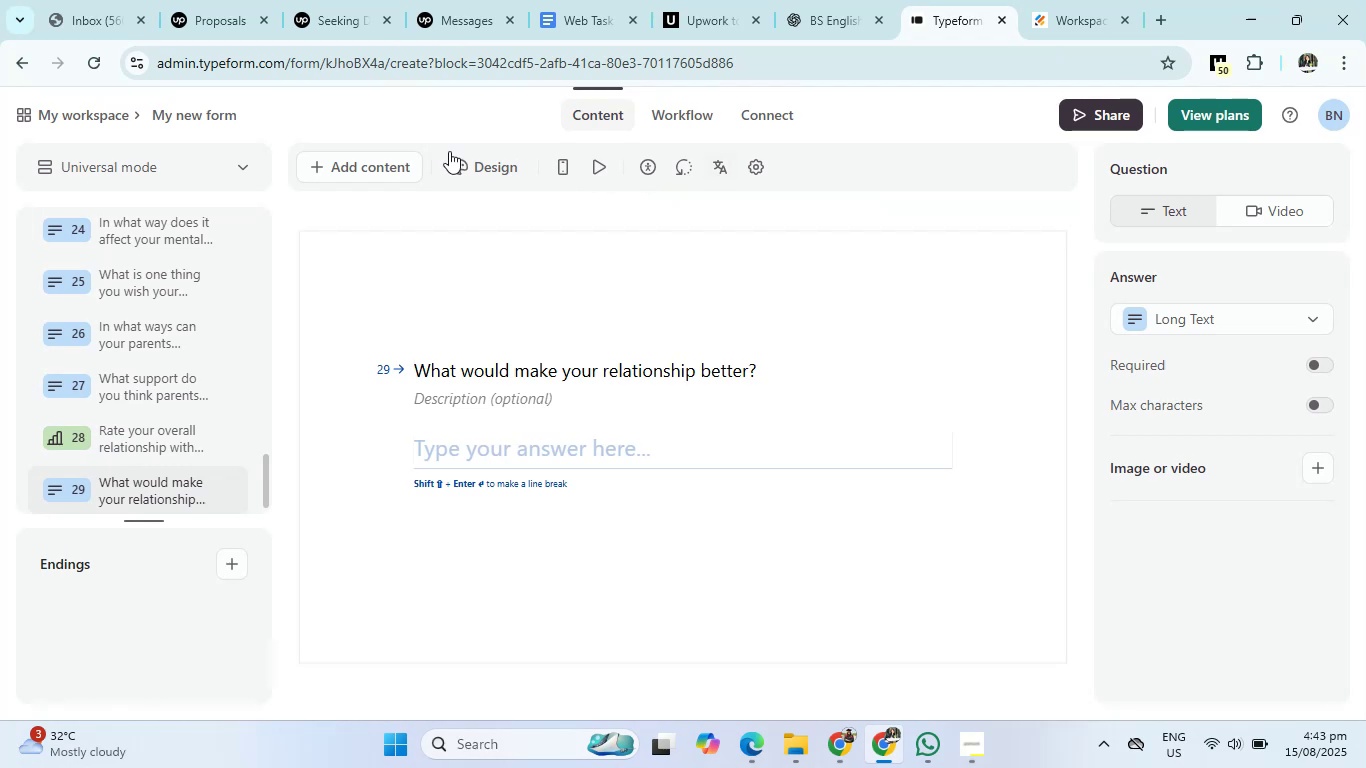 
left_click([357, 150])
 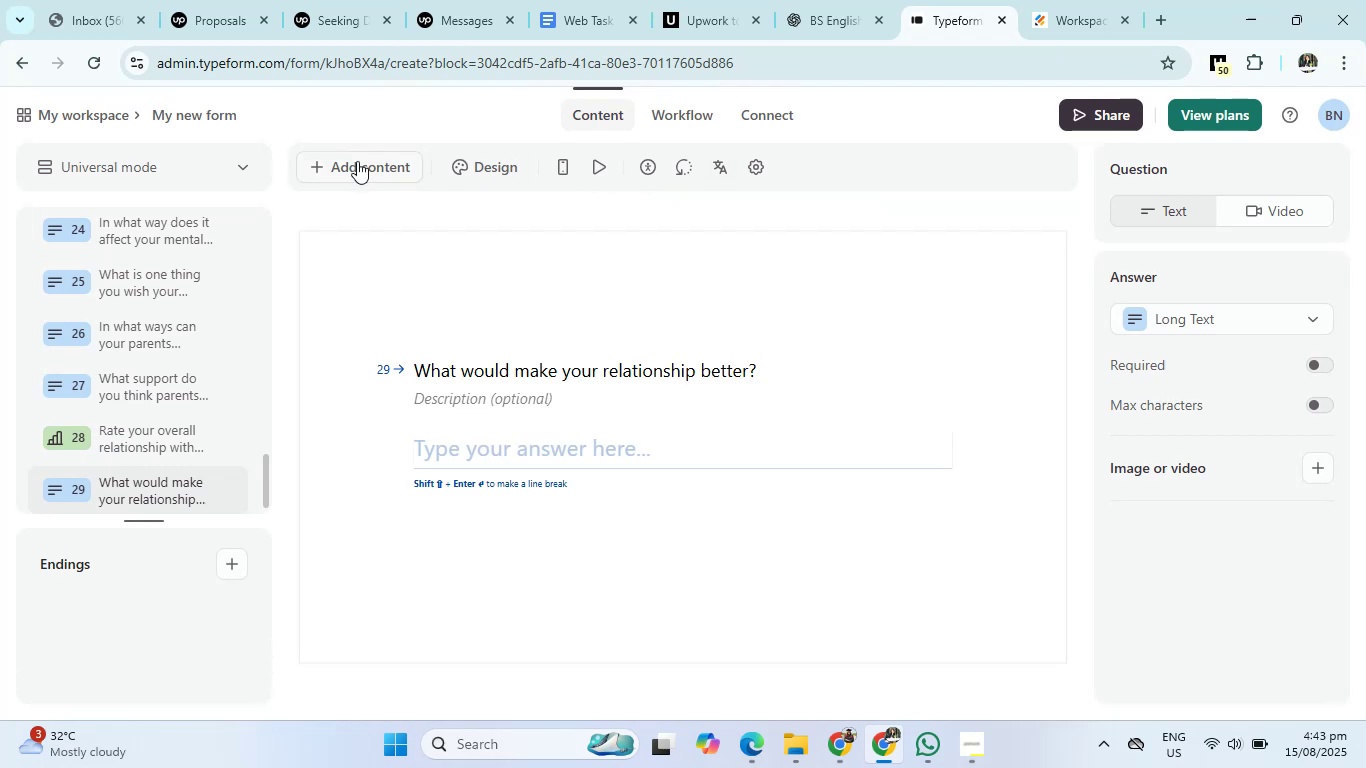 
double_click([357, 162])
 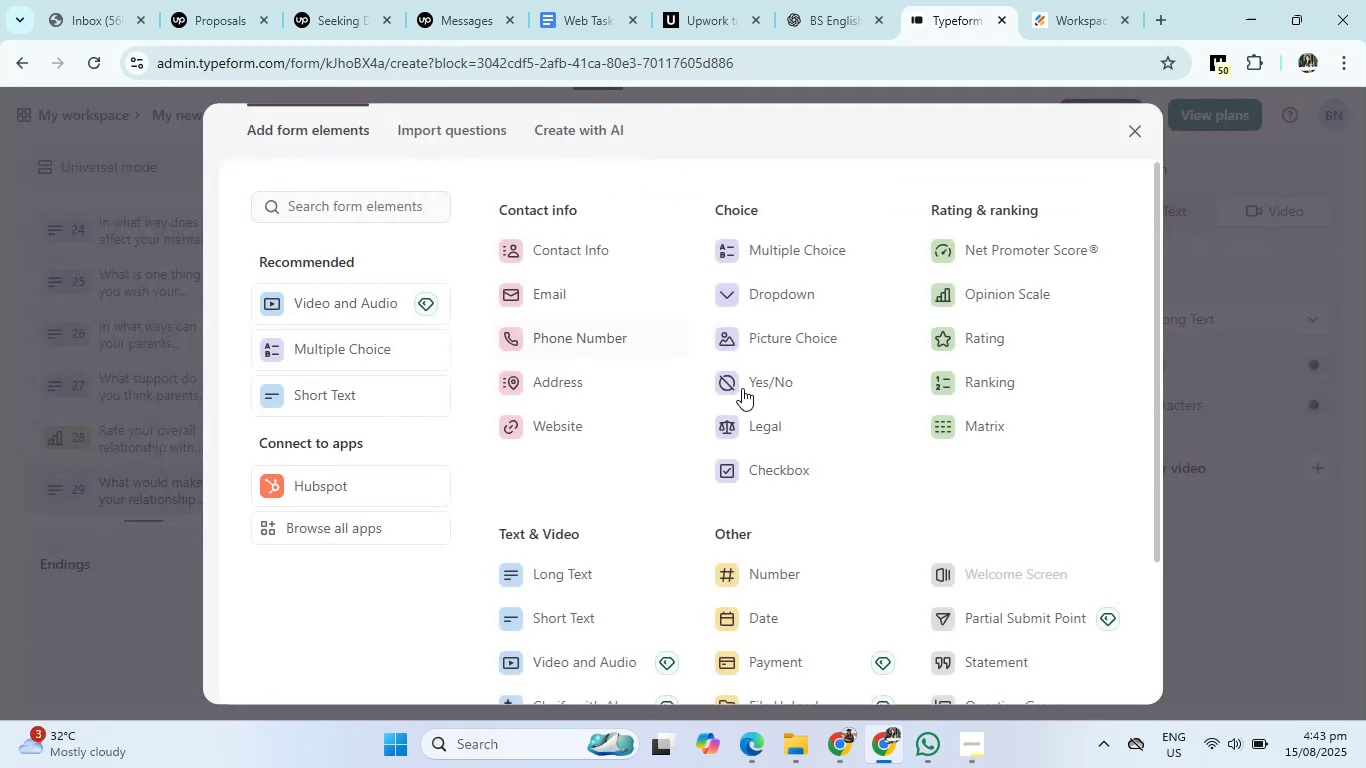 
left_click([742, 389])
 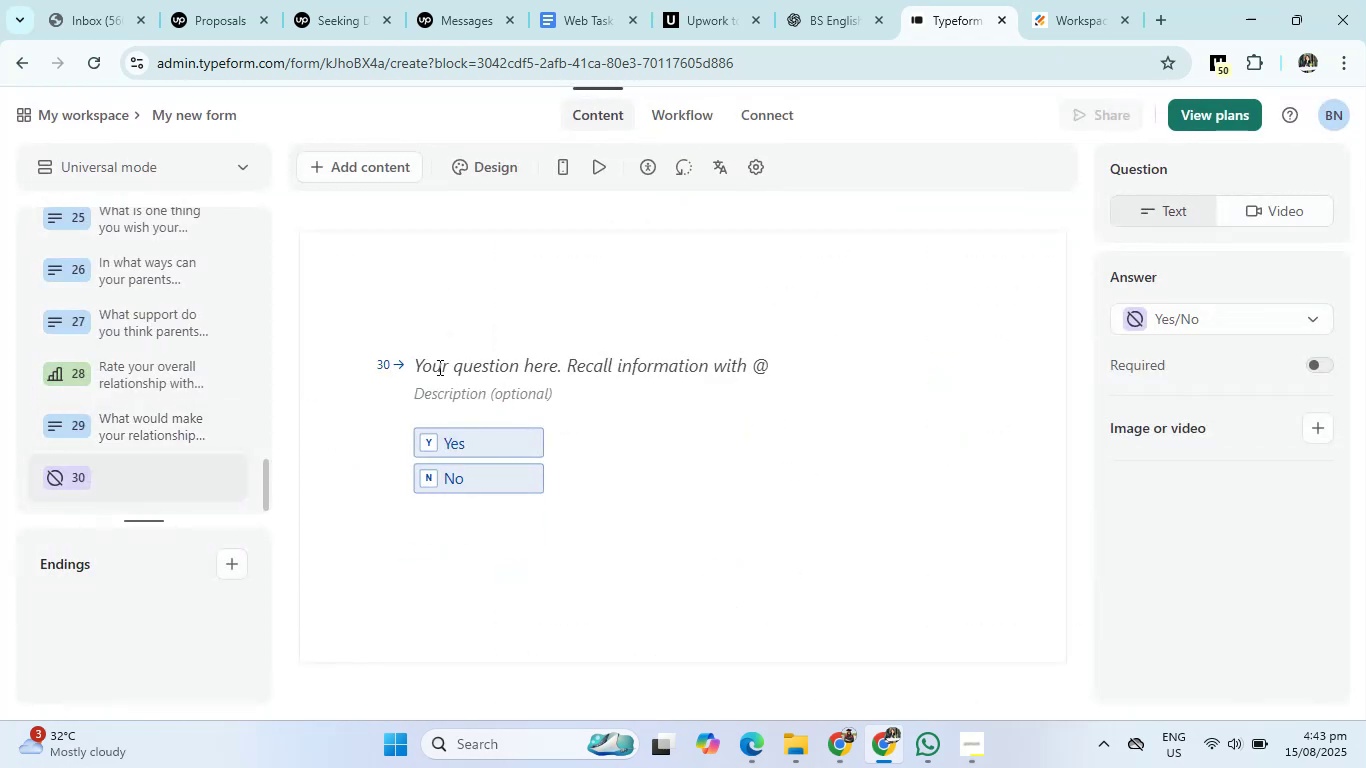 
left_click([438, 367])
 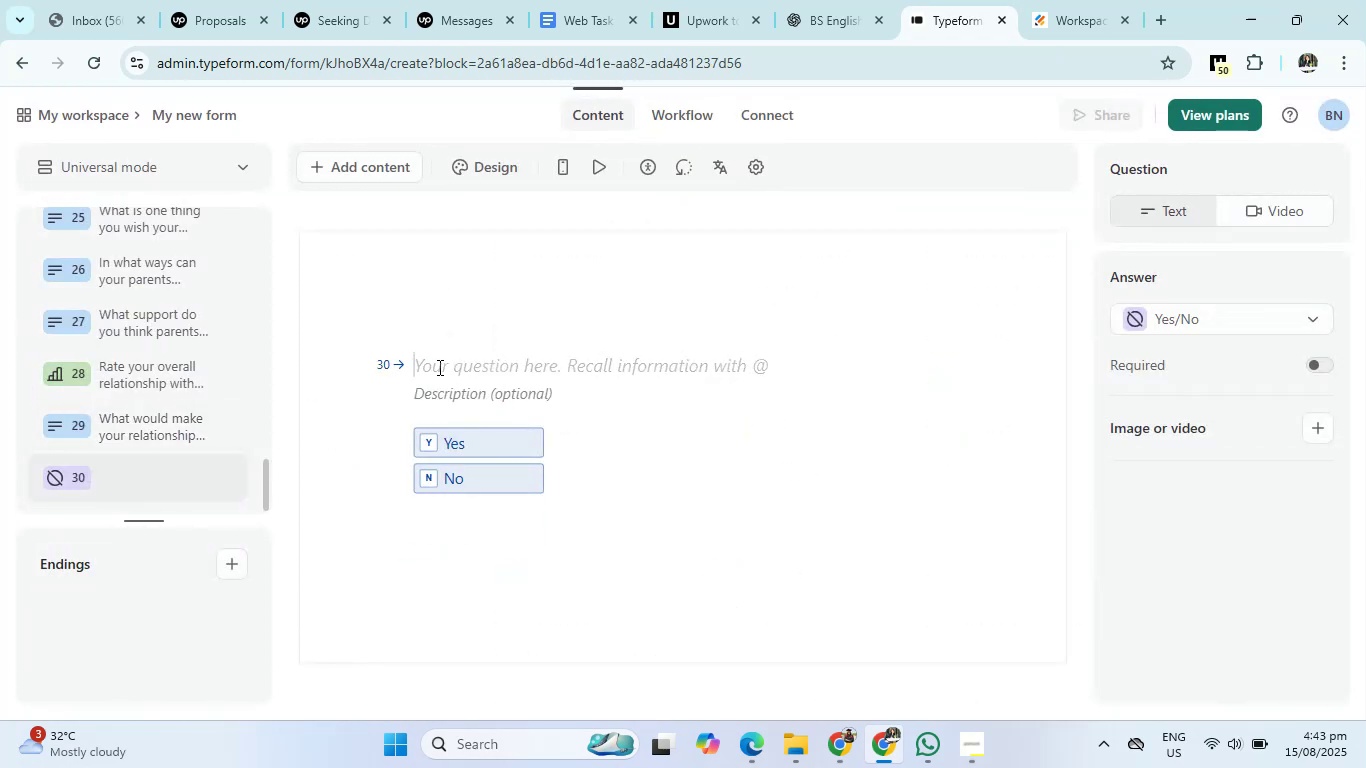 
right_click([438, 367])
 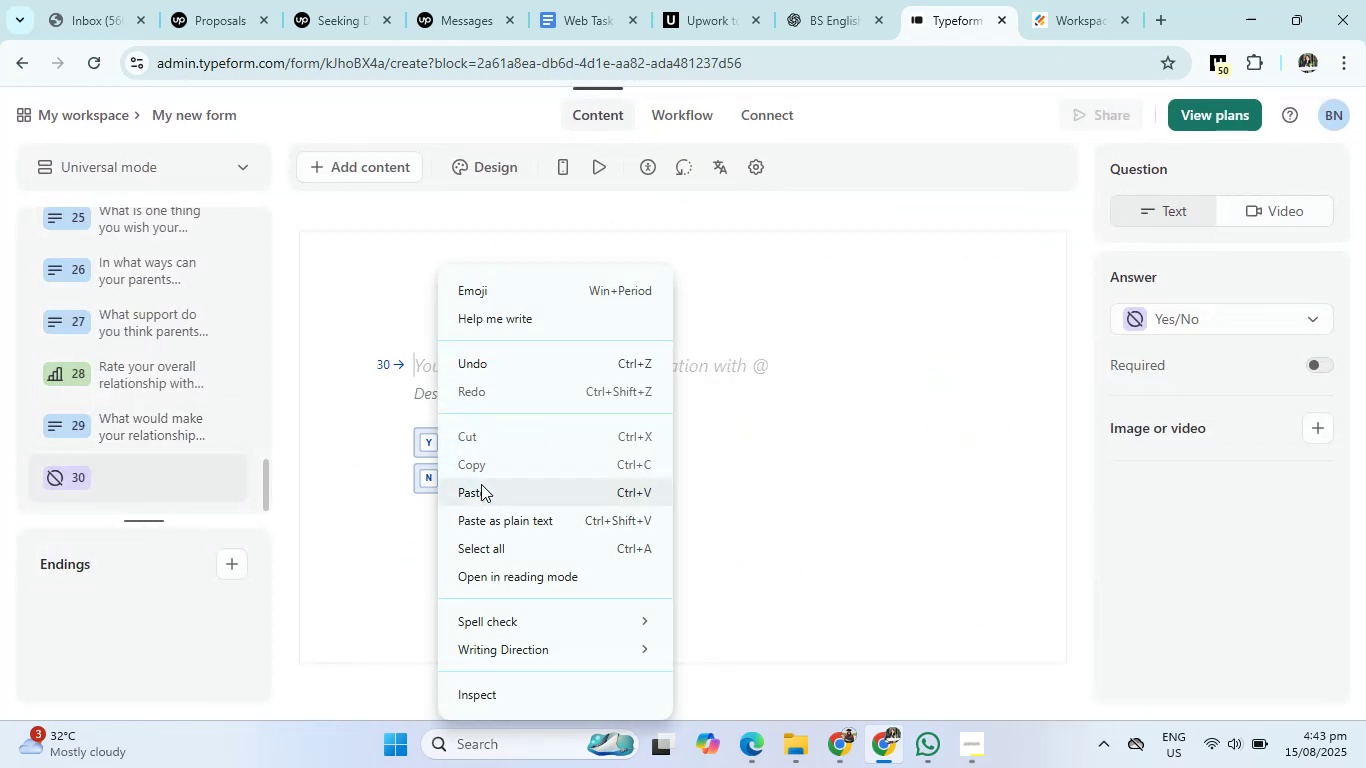 
left_click([481, 489])
 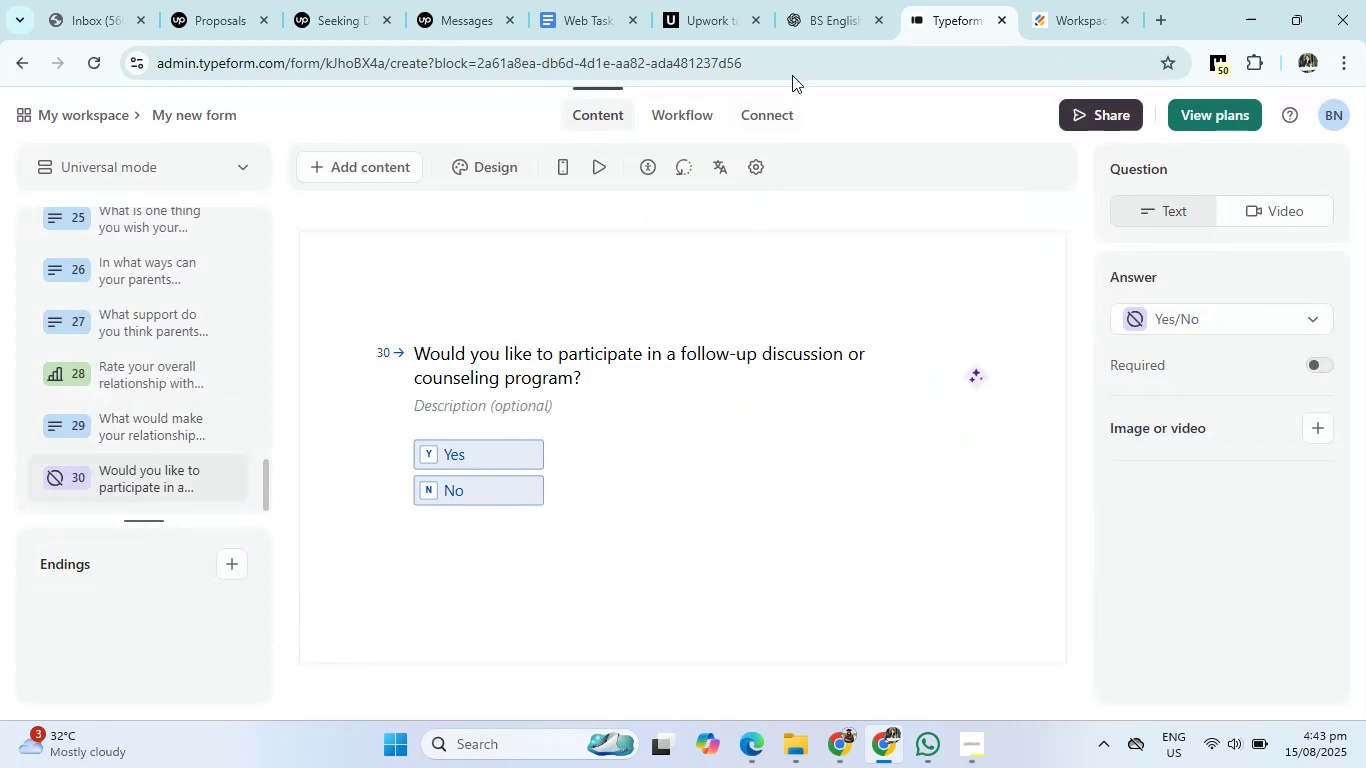 
left_click([821, 4])
 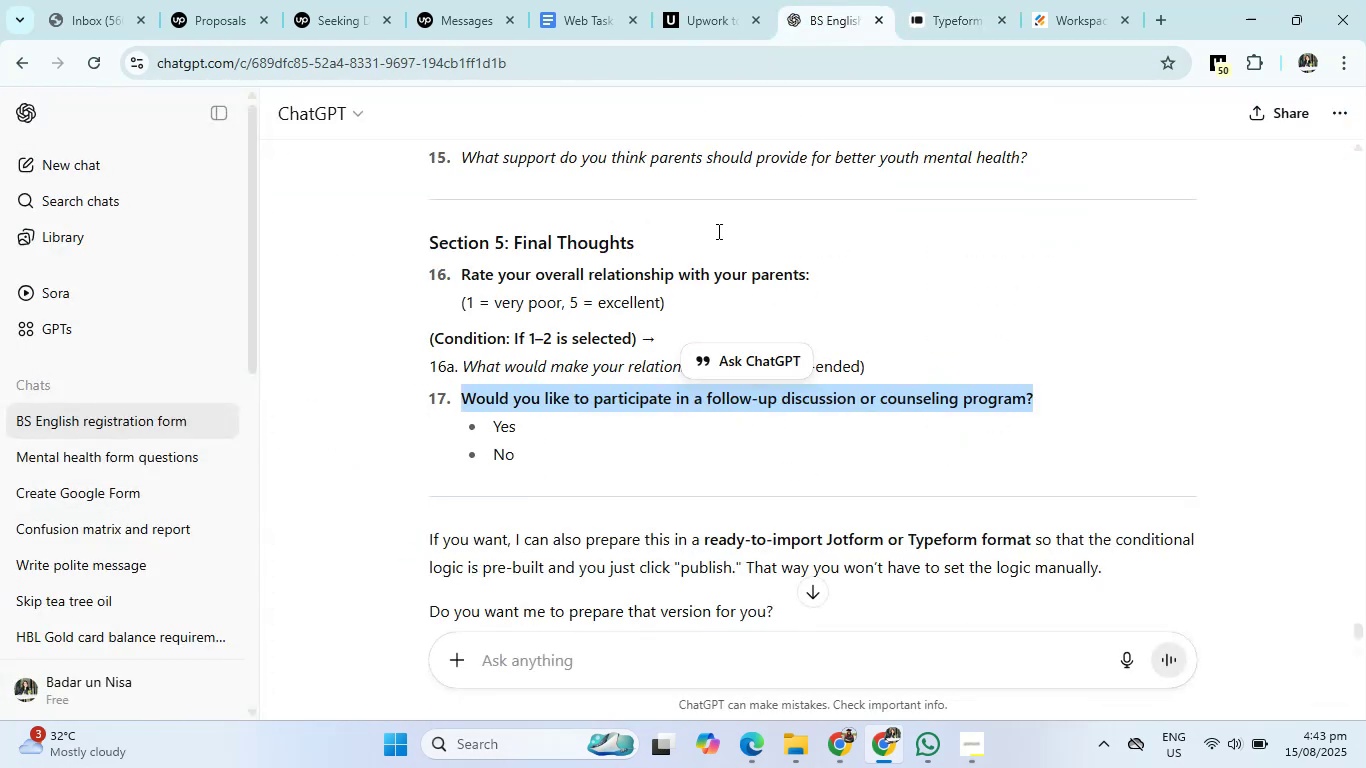 
scroll: coordinate [670, 462], scroll_direction: down, amount: 3.0
 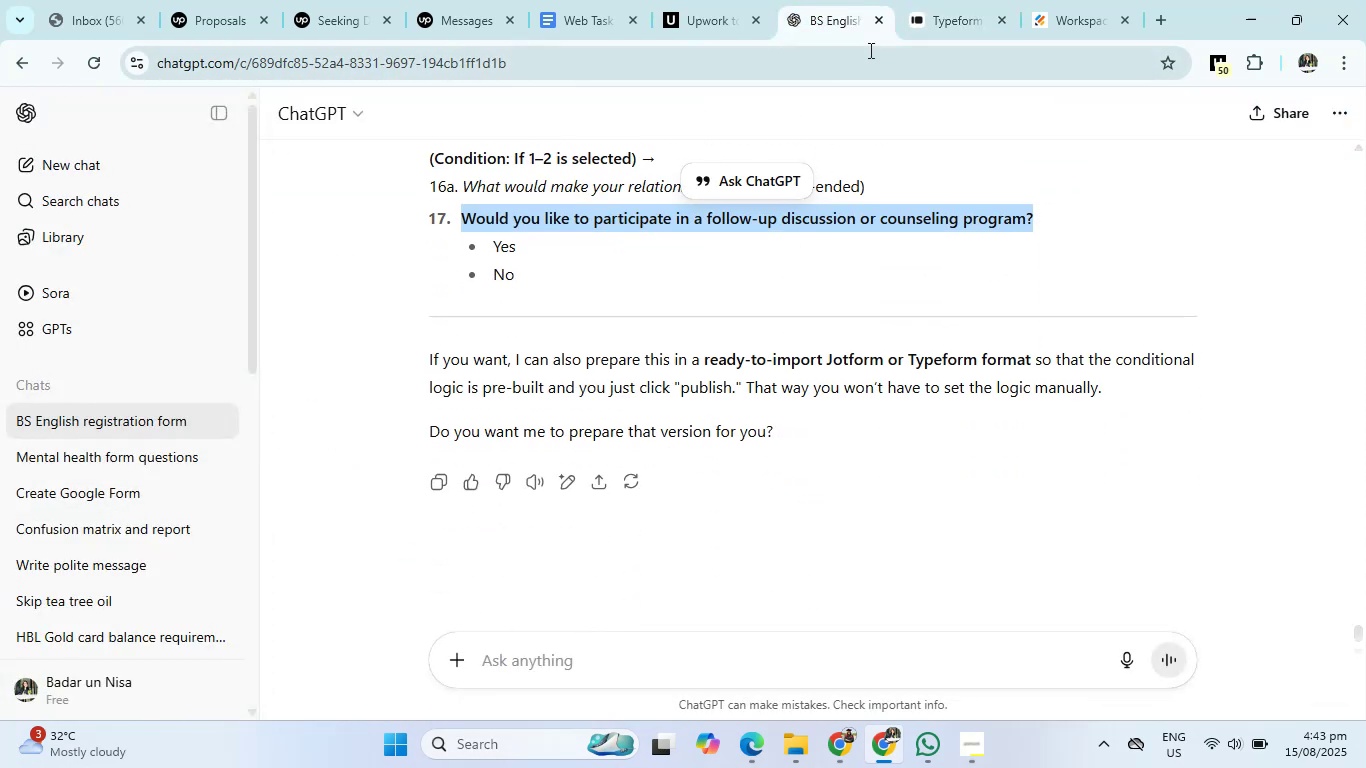 
left_click([928, 0])
 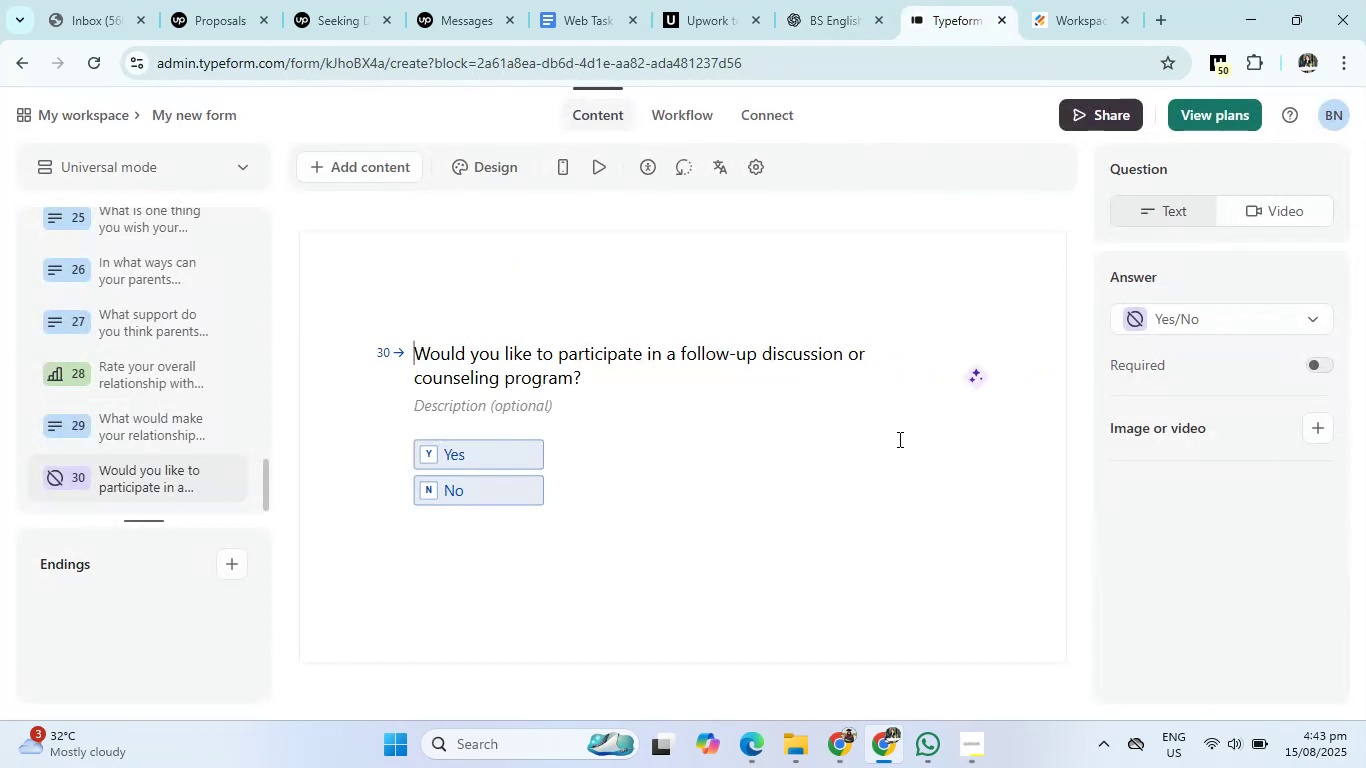 
left_click([863, 535])
 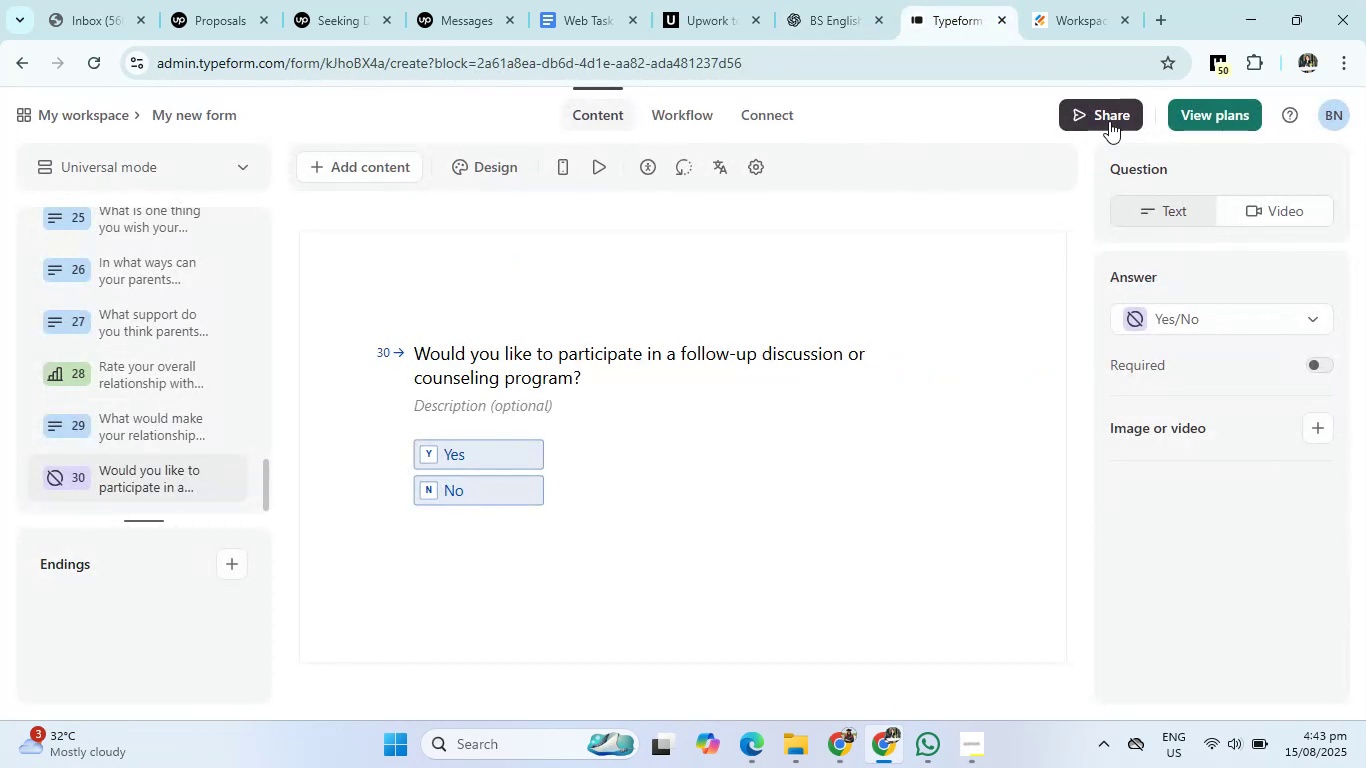 
left_click([1114, 115])
 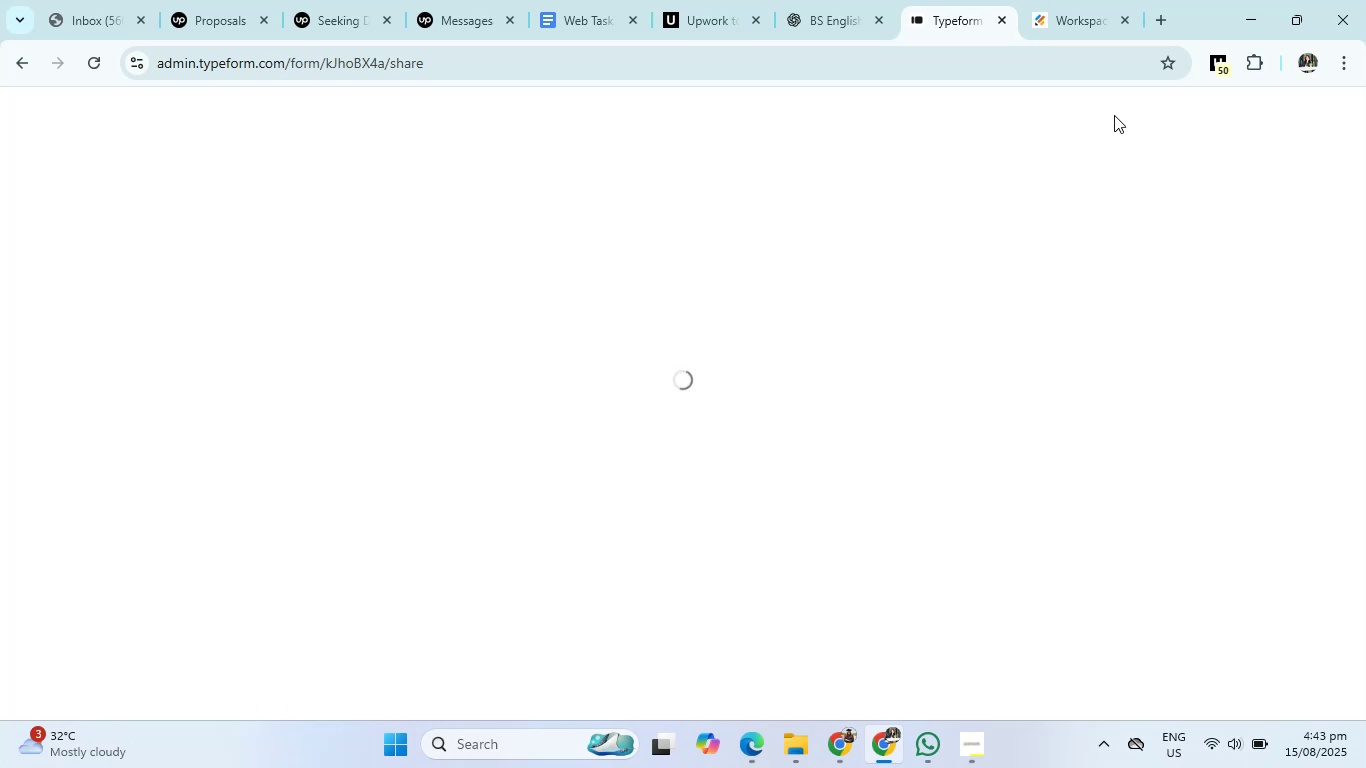 
wait(13.12)
 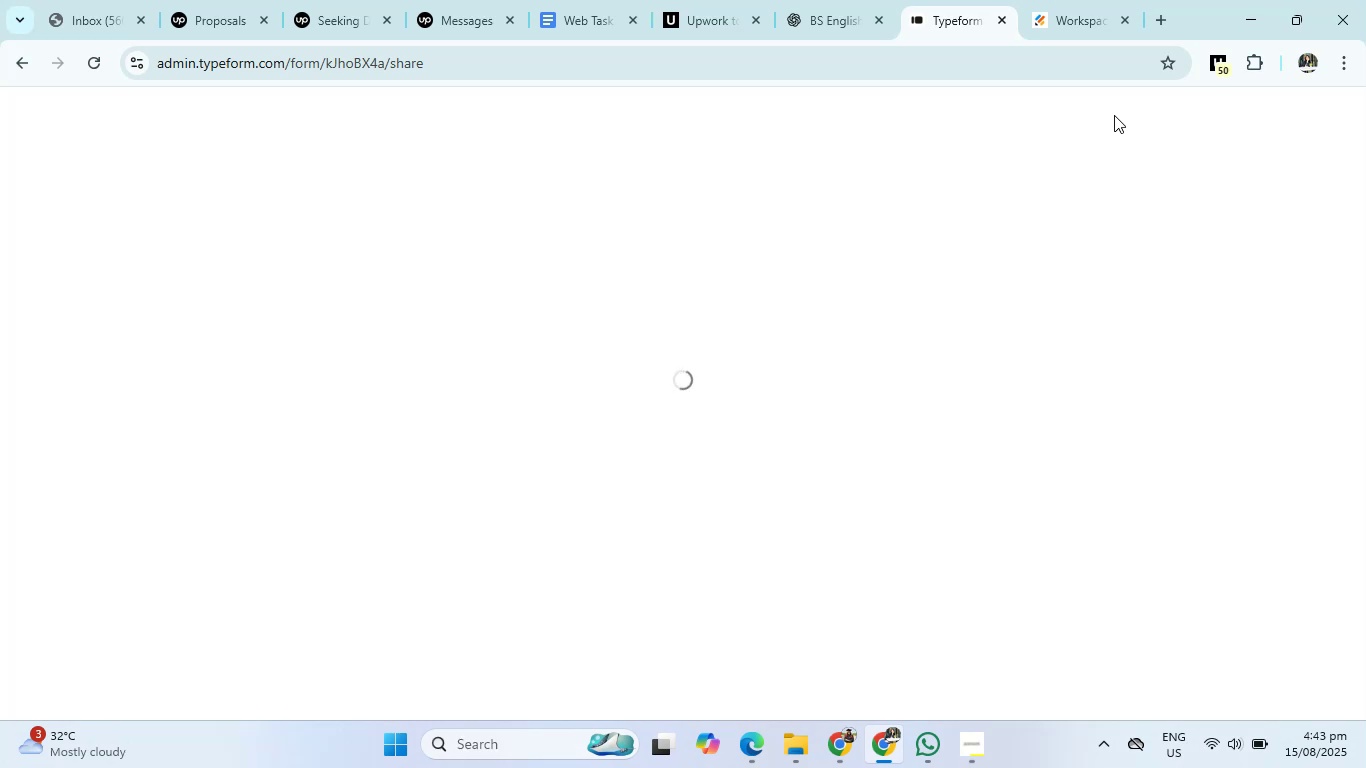 
left_click([81, 110])
 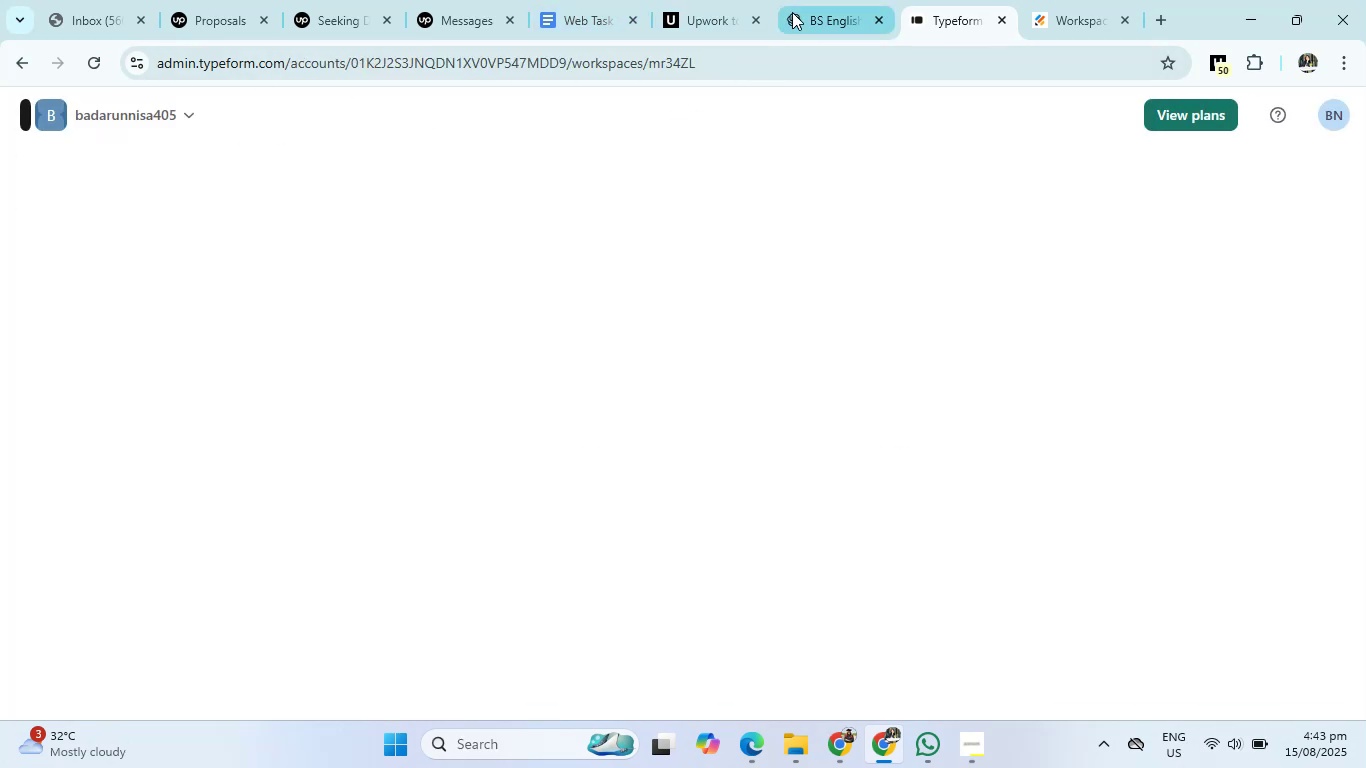 
left_click([808, 0])
 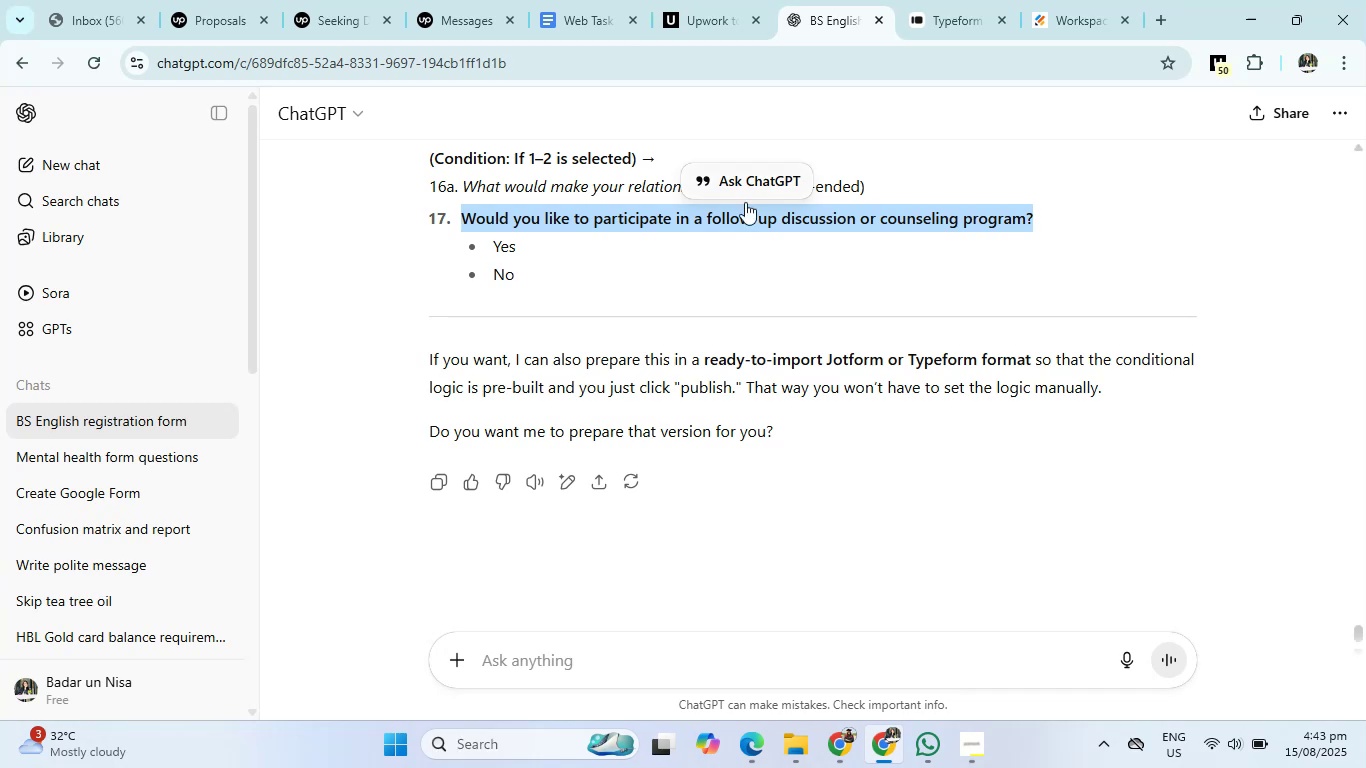 
left_click([664, 675])
 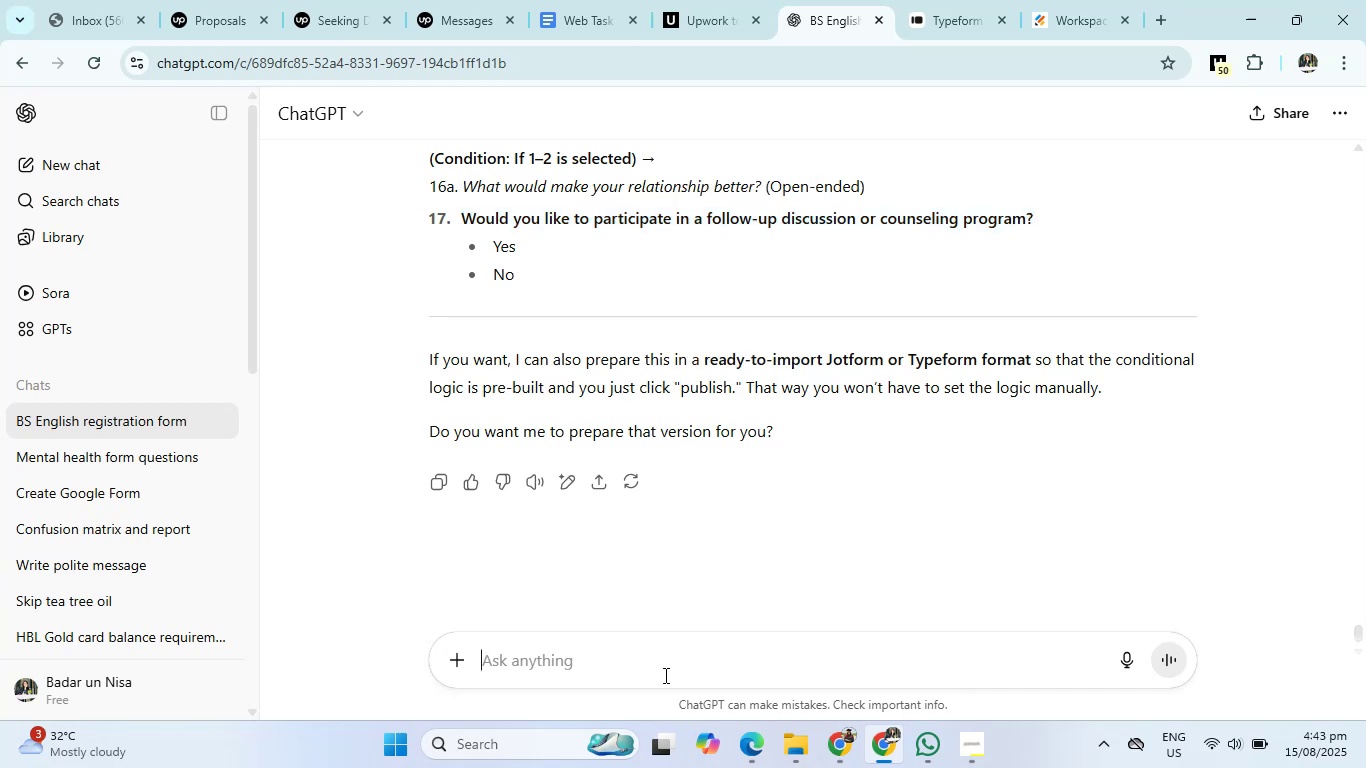 
type(i am selling a skin products write review questions for a products)
 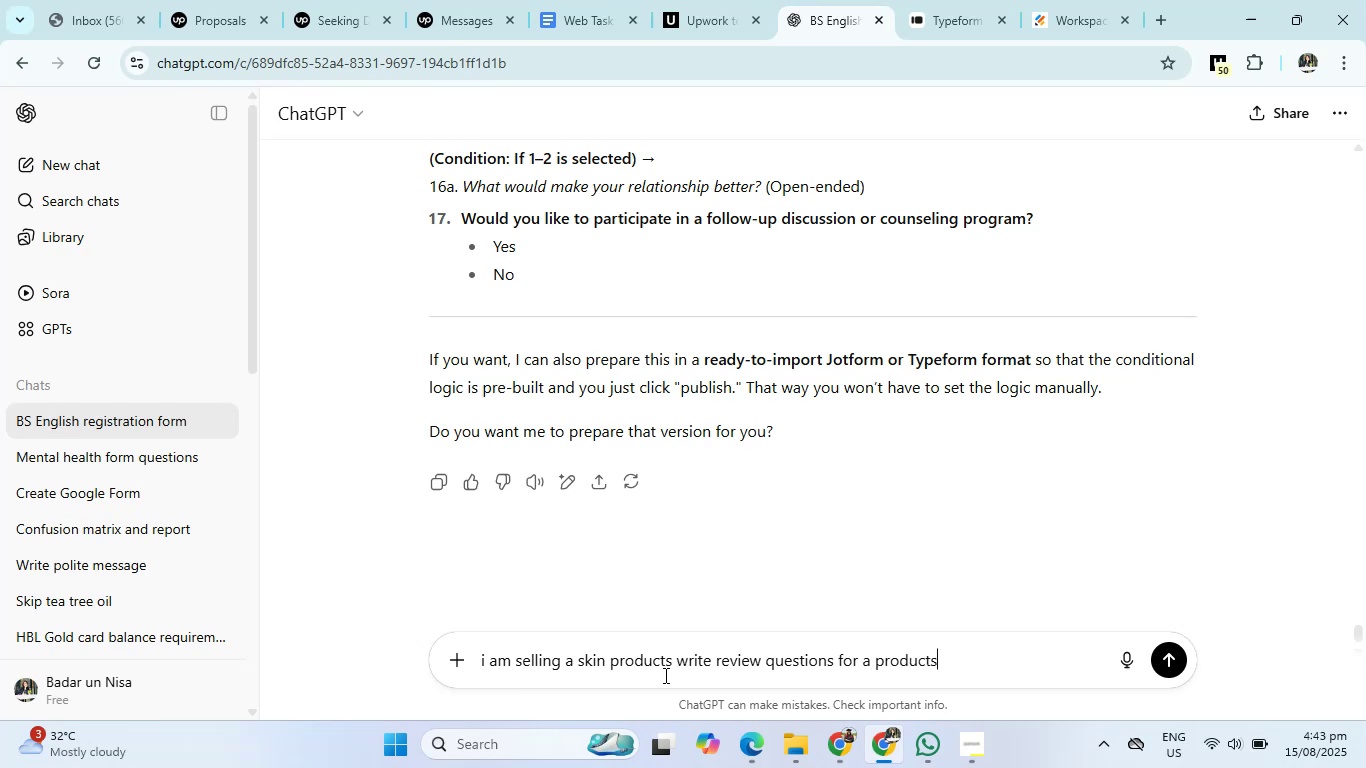 
key(Enter)
 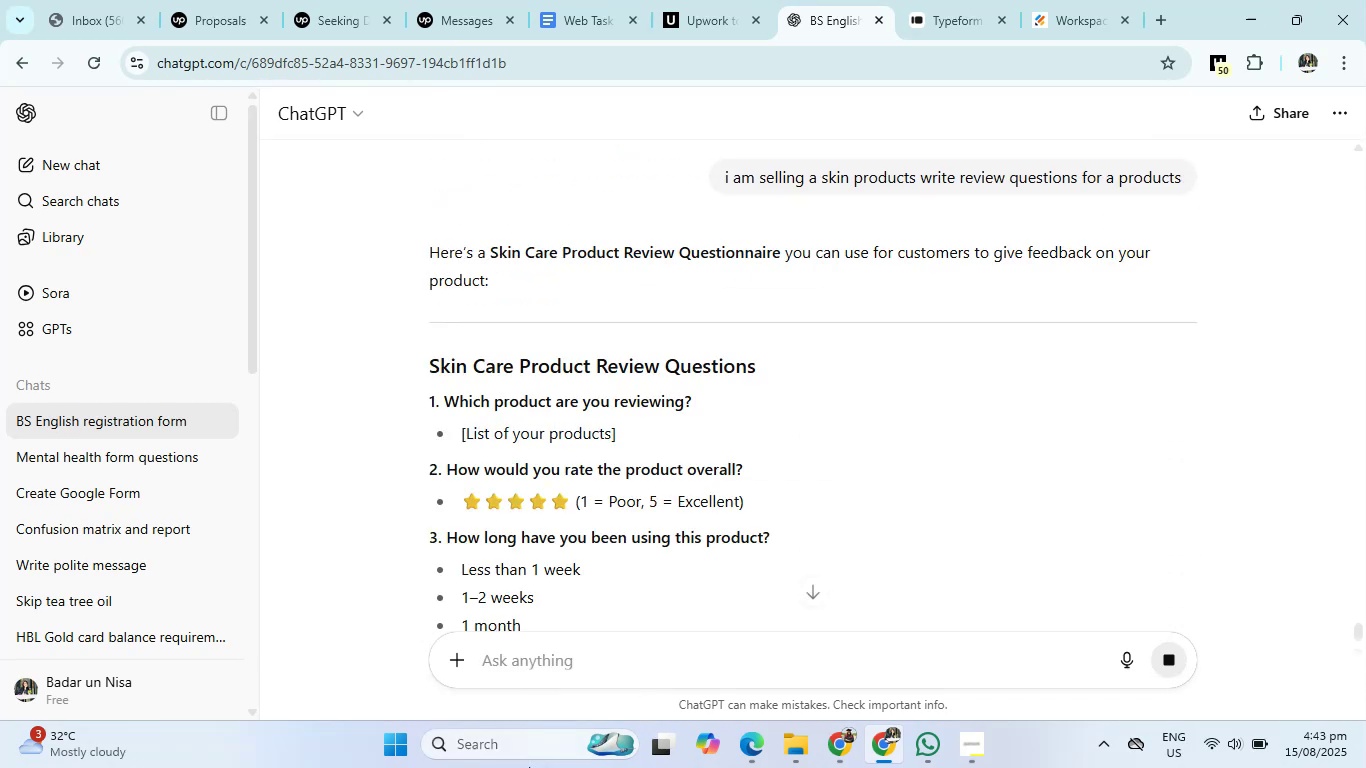 
double_click([707, 650])
 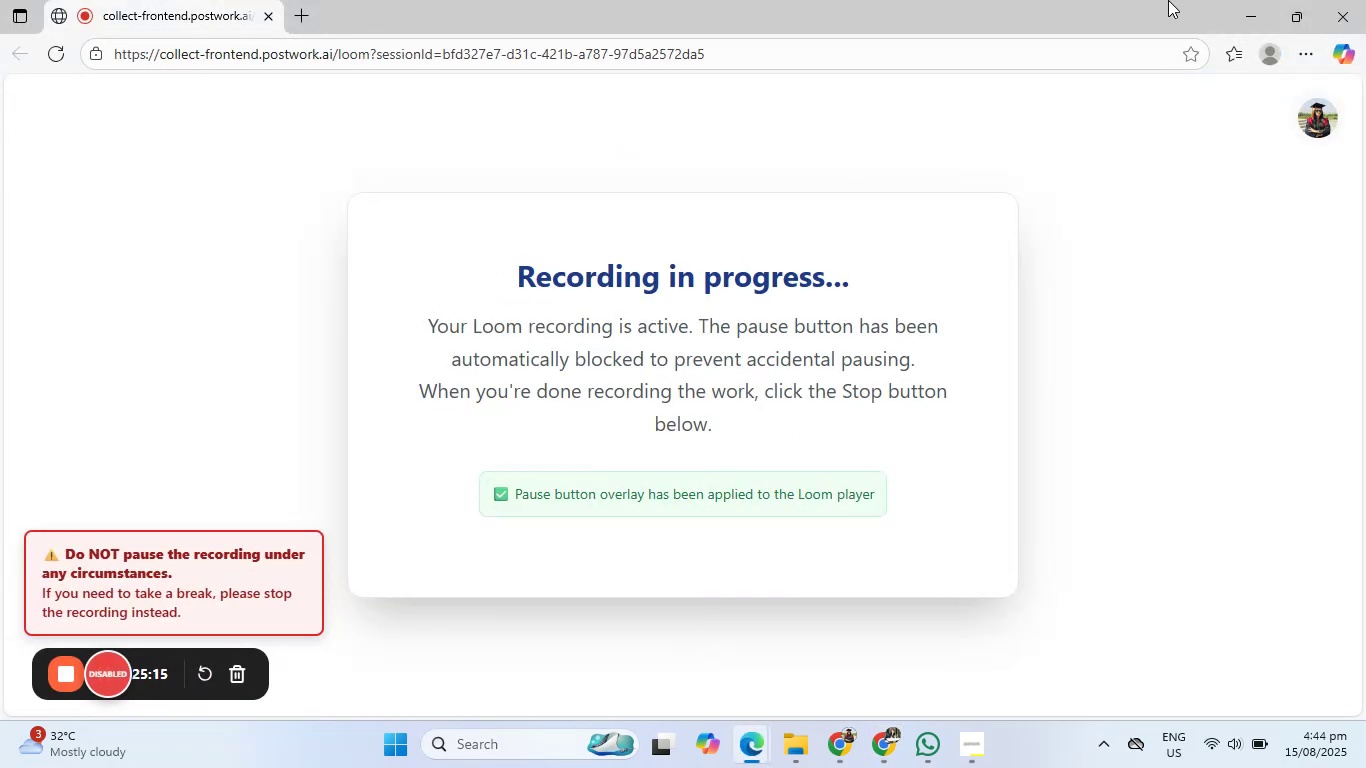 
left_click([1265, 0])
 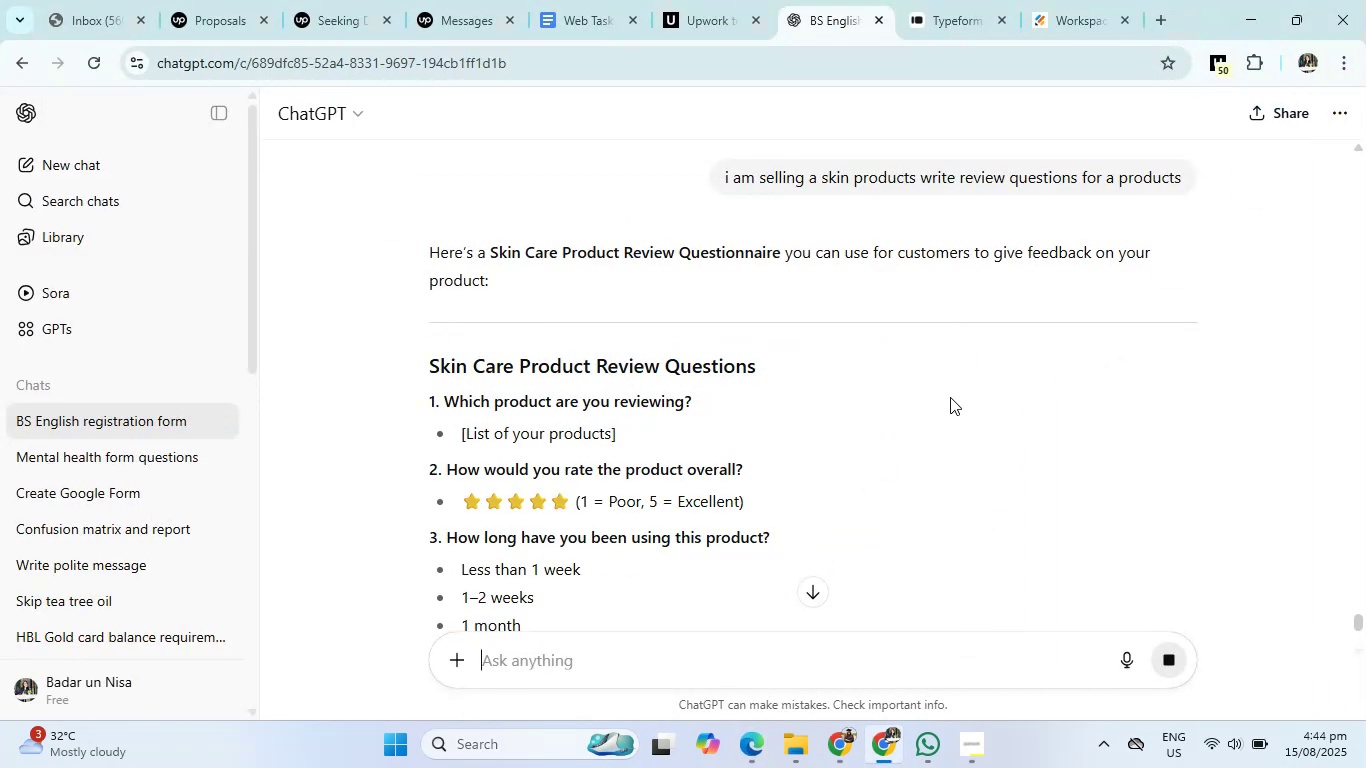 
left_click([960, 22])
 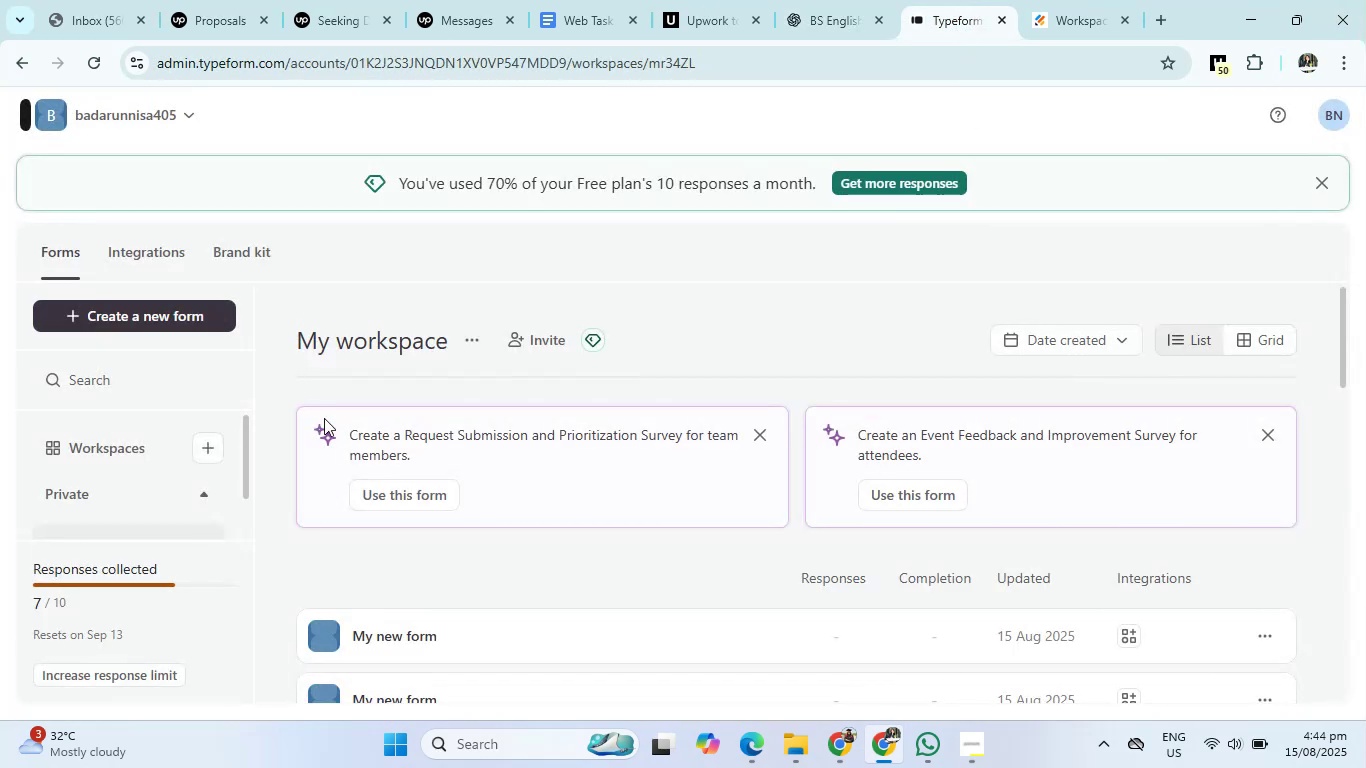 
scroll: coordinate [130, 565], scroll_direction: down, amount: 6.0
 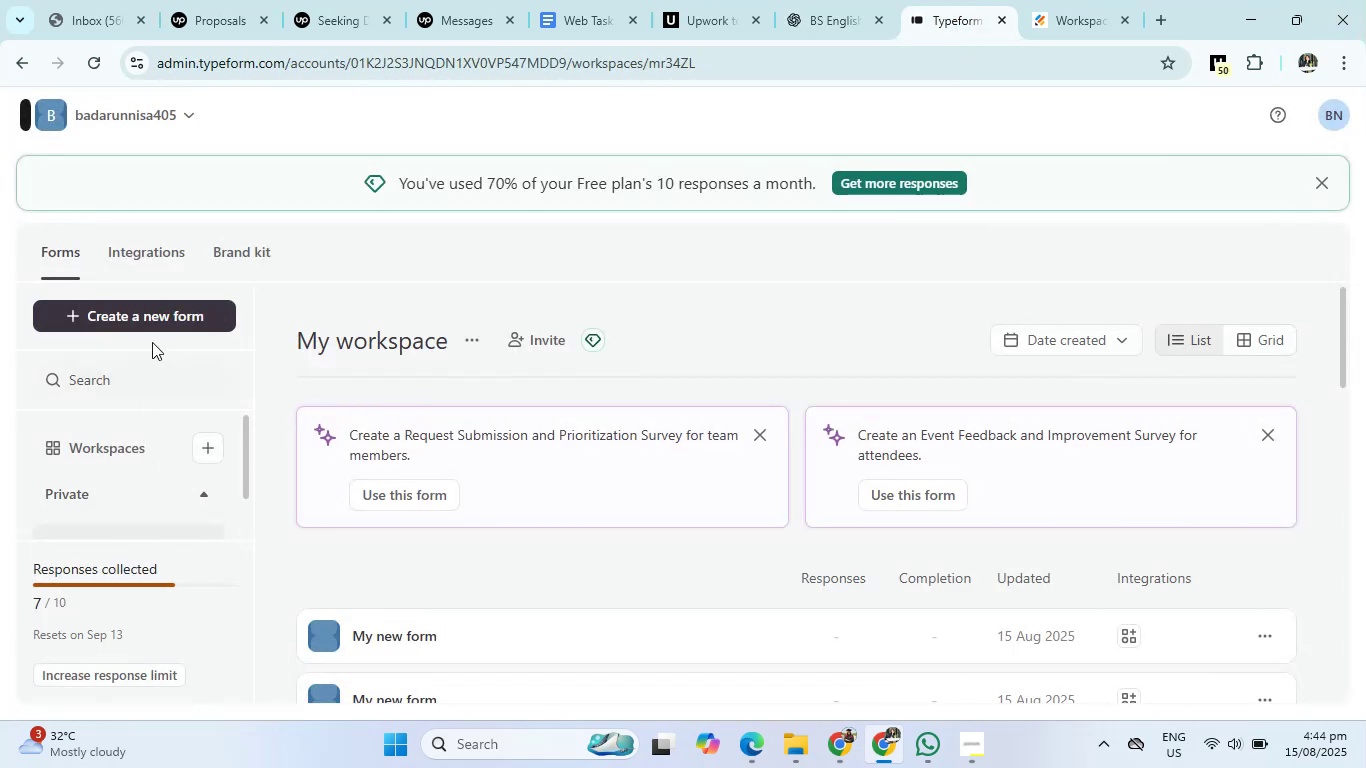 
left_click([152, 323])
 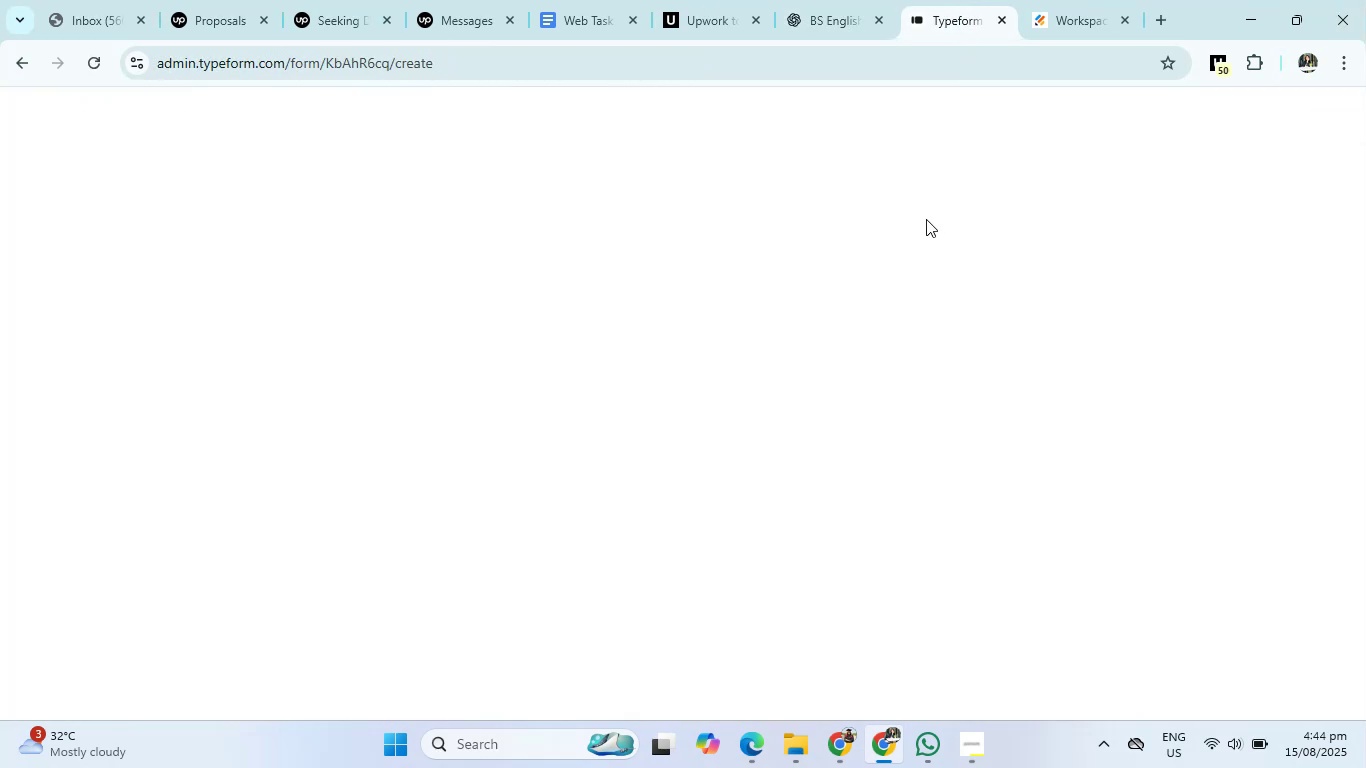 
left_click([838, 0])
 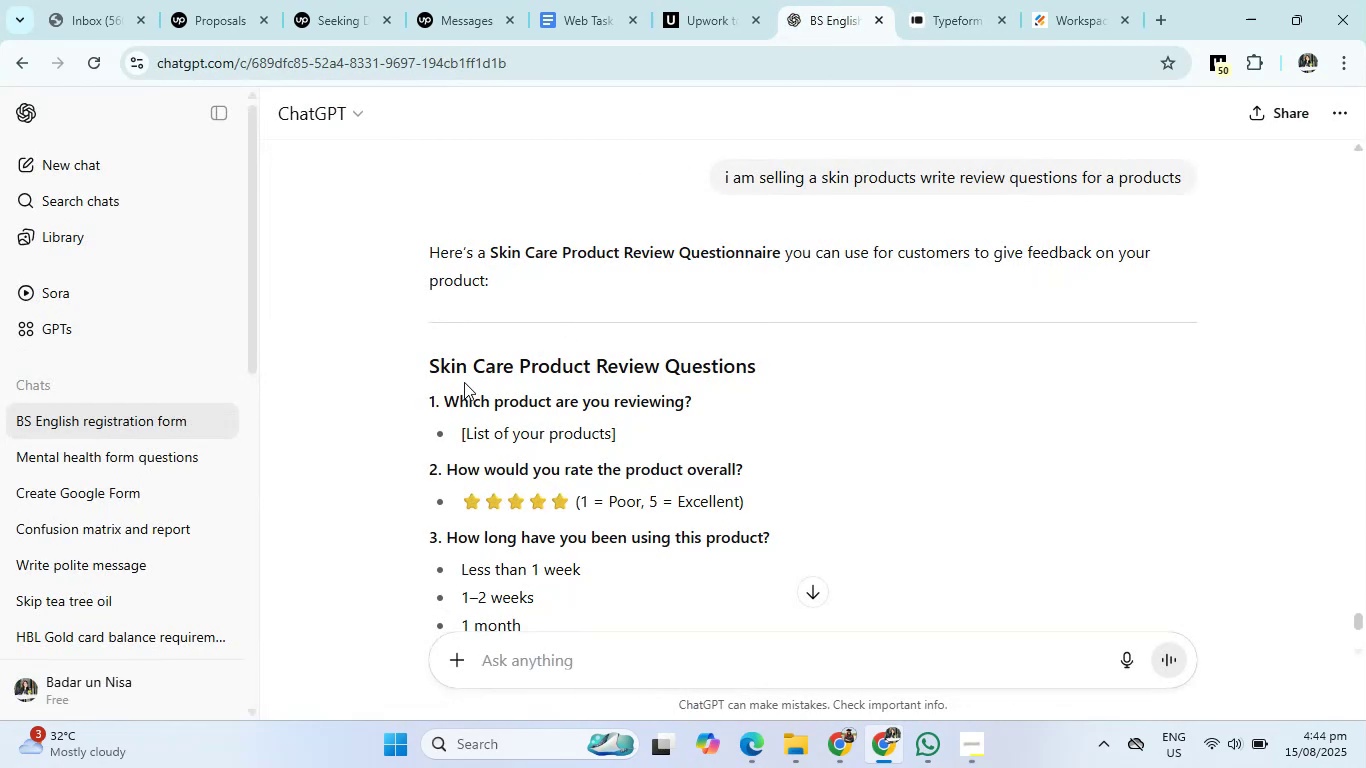 
left_click_drag(start_coordinate=[415, 358], to_coordinate=[806, 365])
 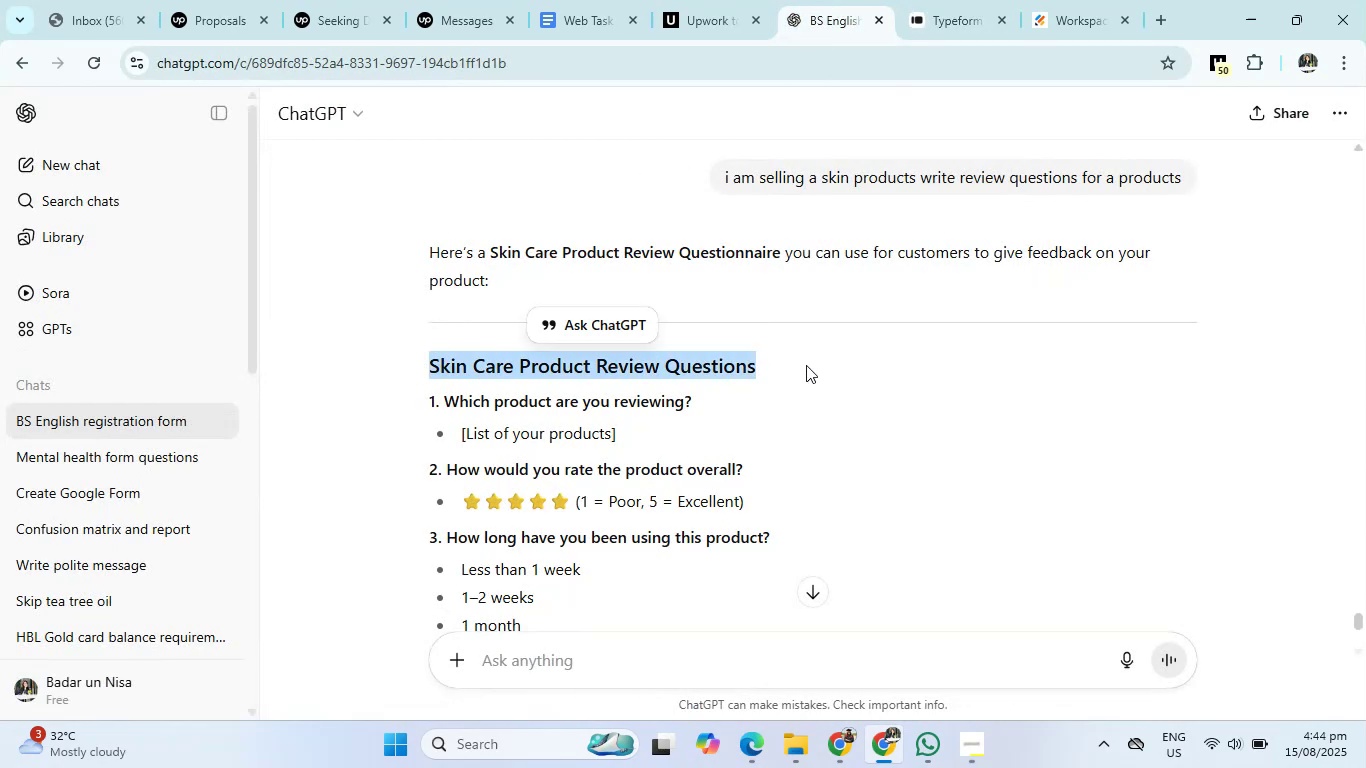 
key(Control+C)
 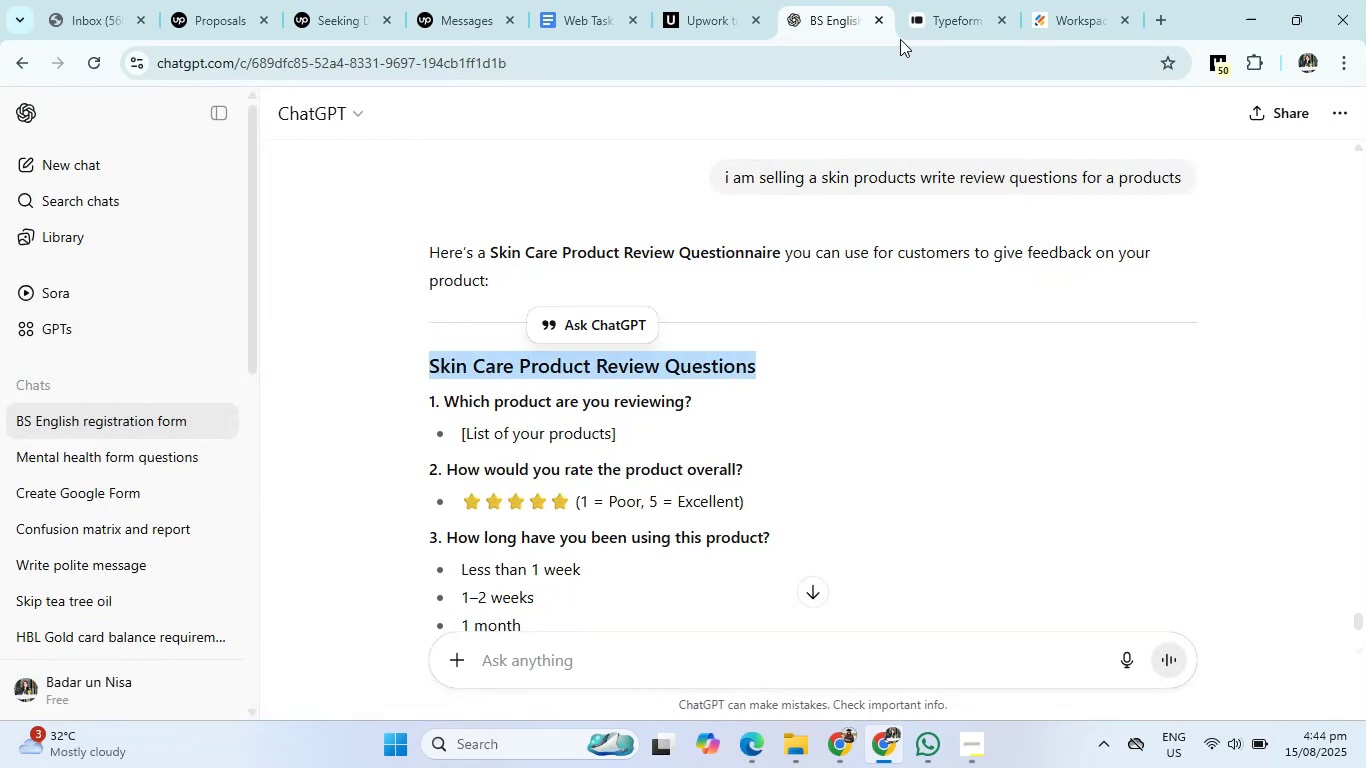 
left_click([941, 0])
 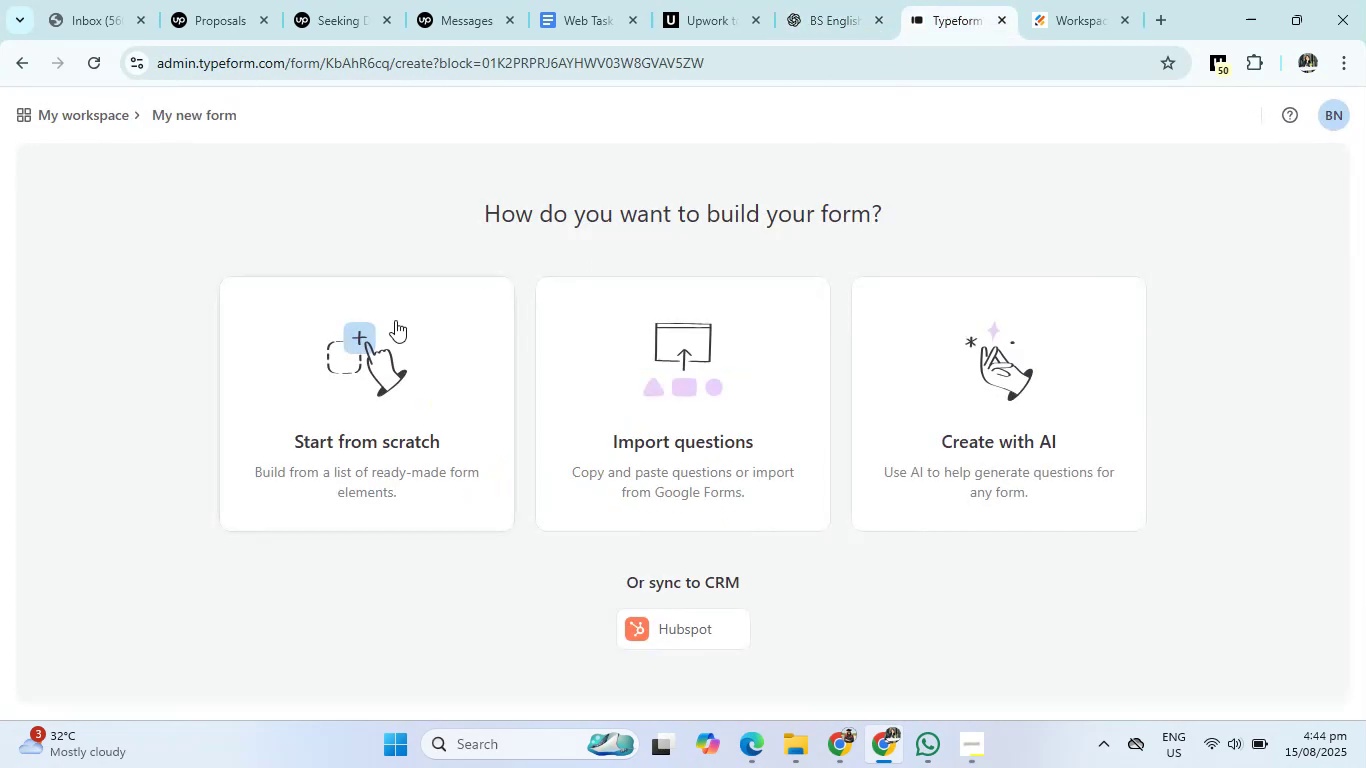 
left_click([356, 357])
 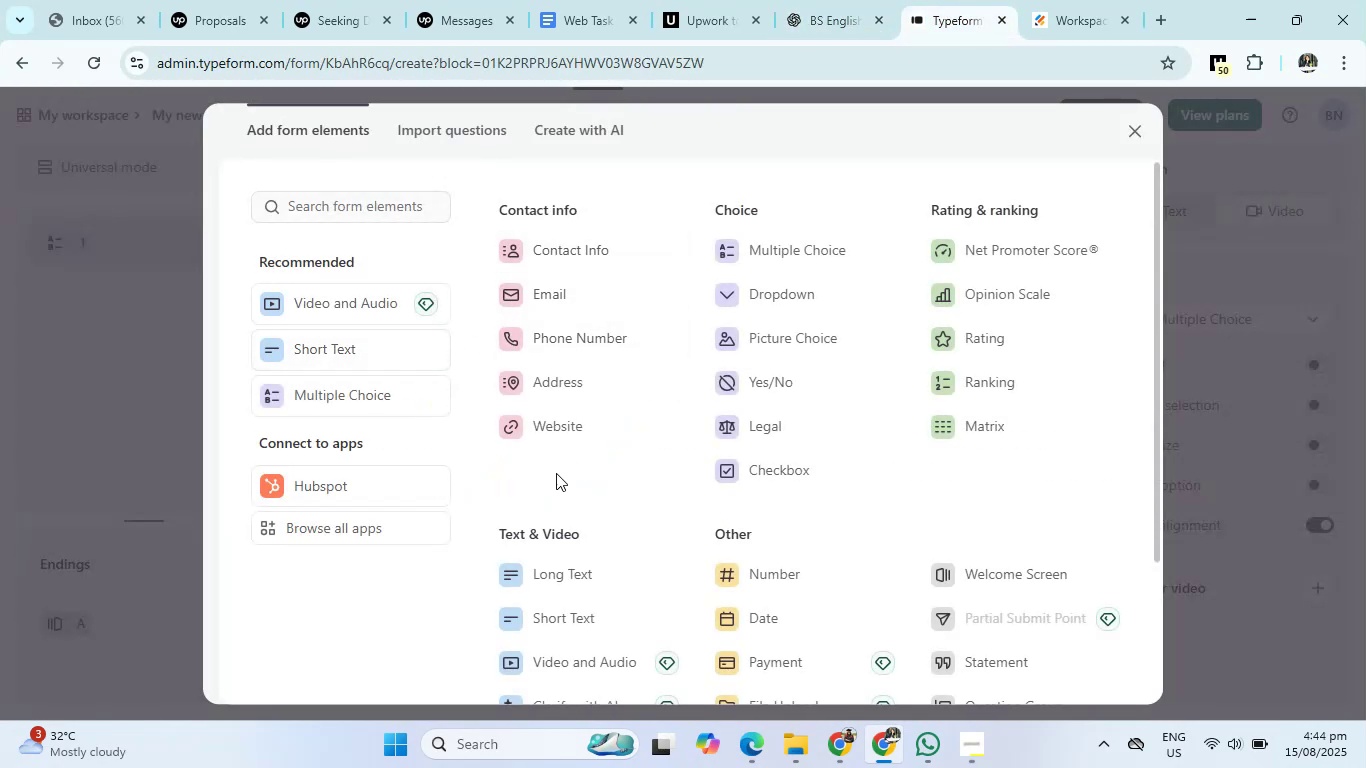 
left_click([953, 564])
 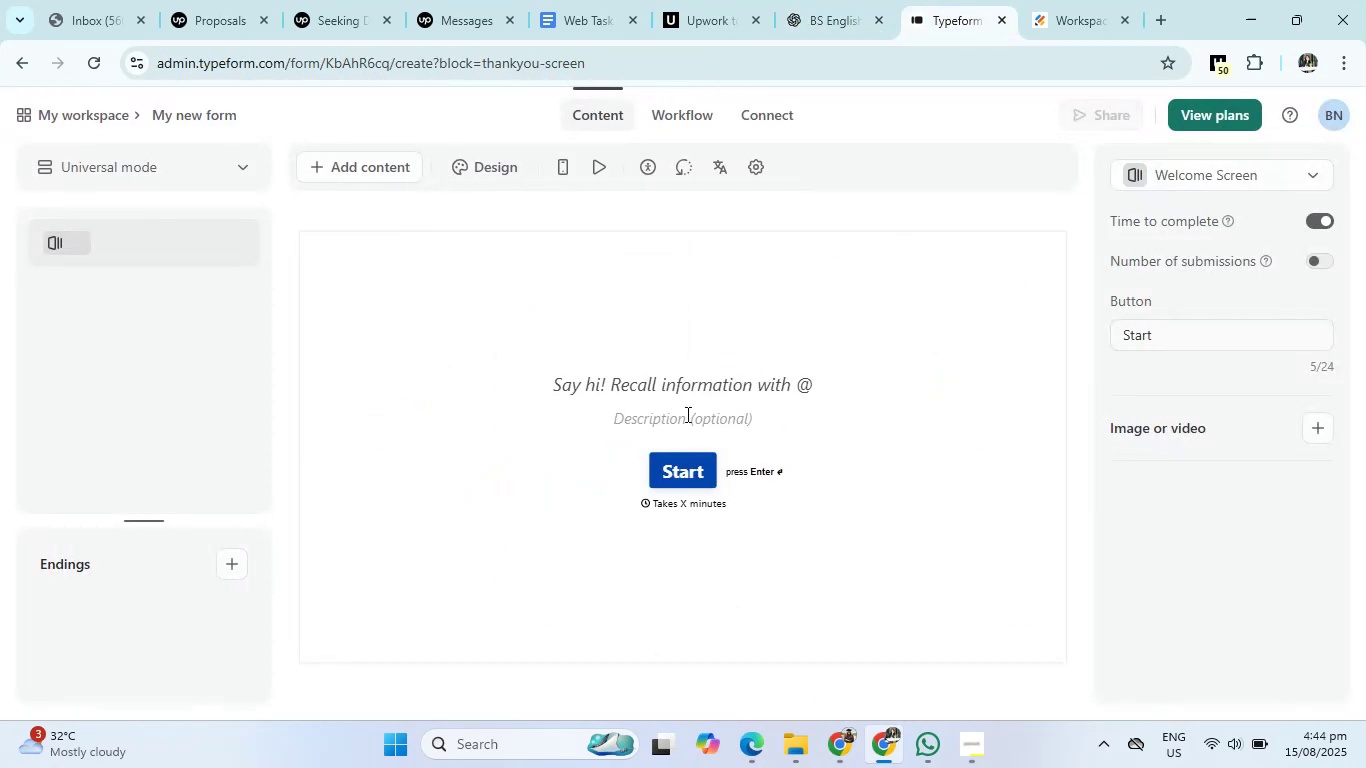 
left_click([680, 380])
 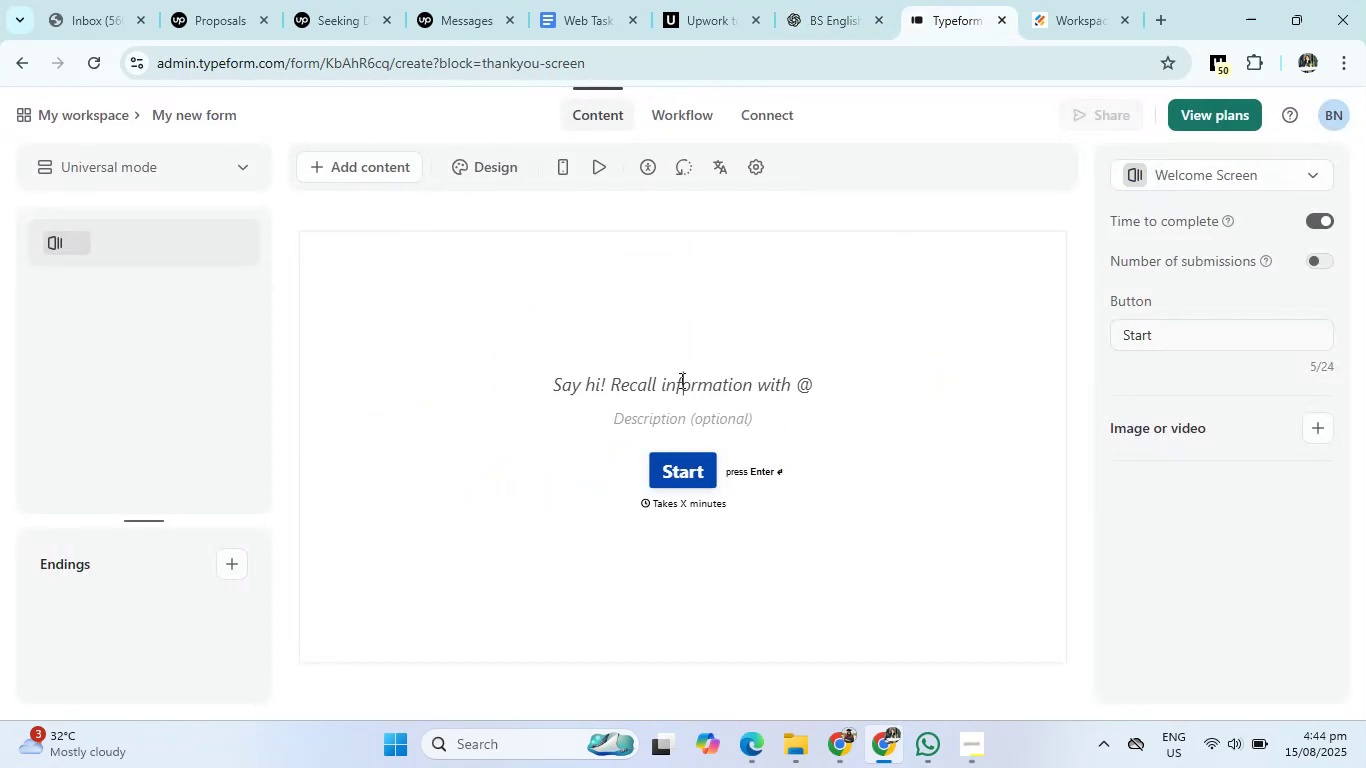 
key(Control+V)
 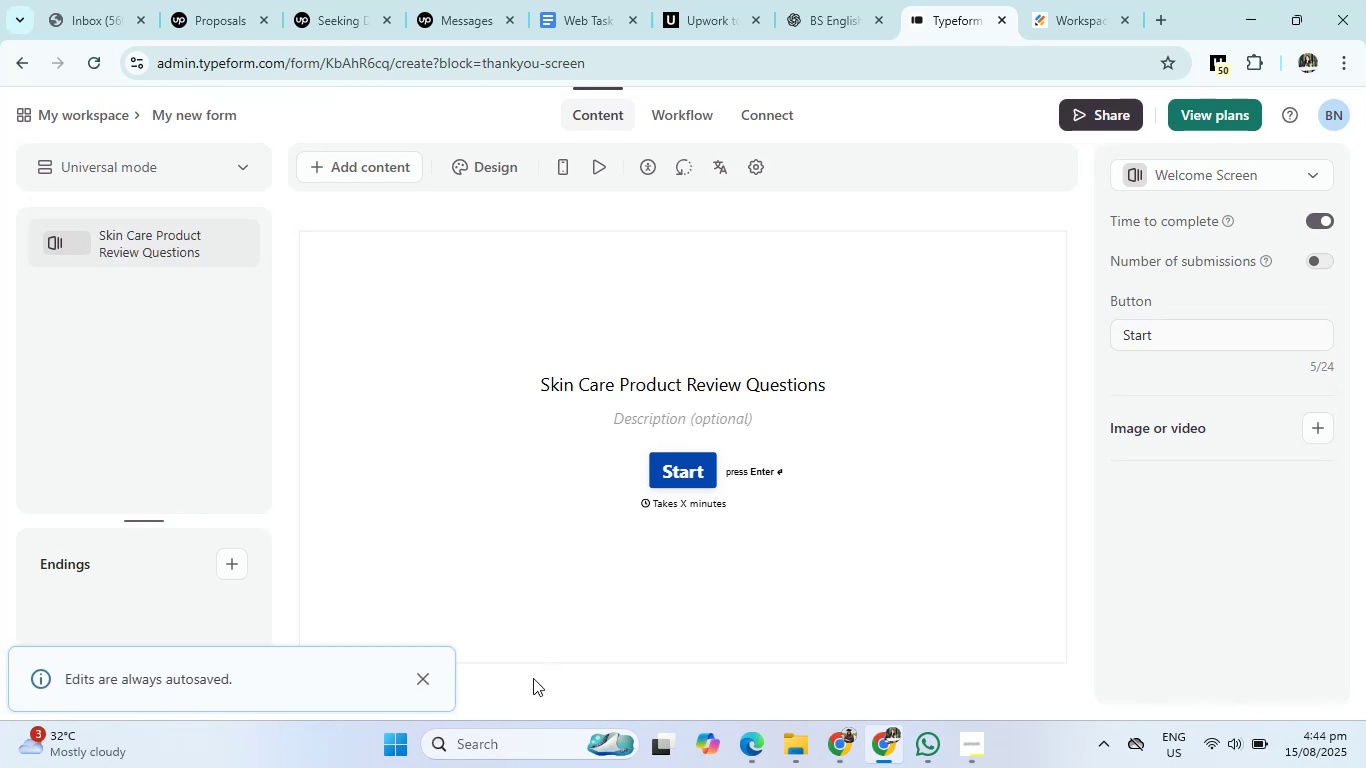 
left_click([419, 680])
 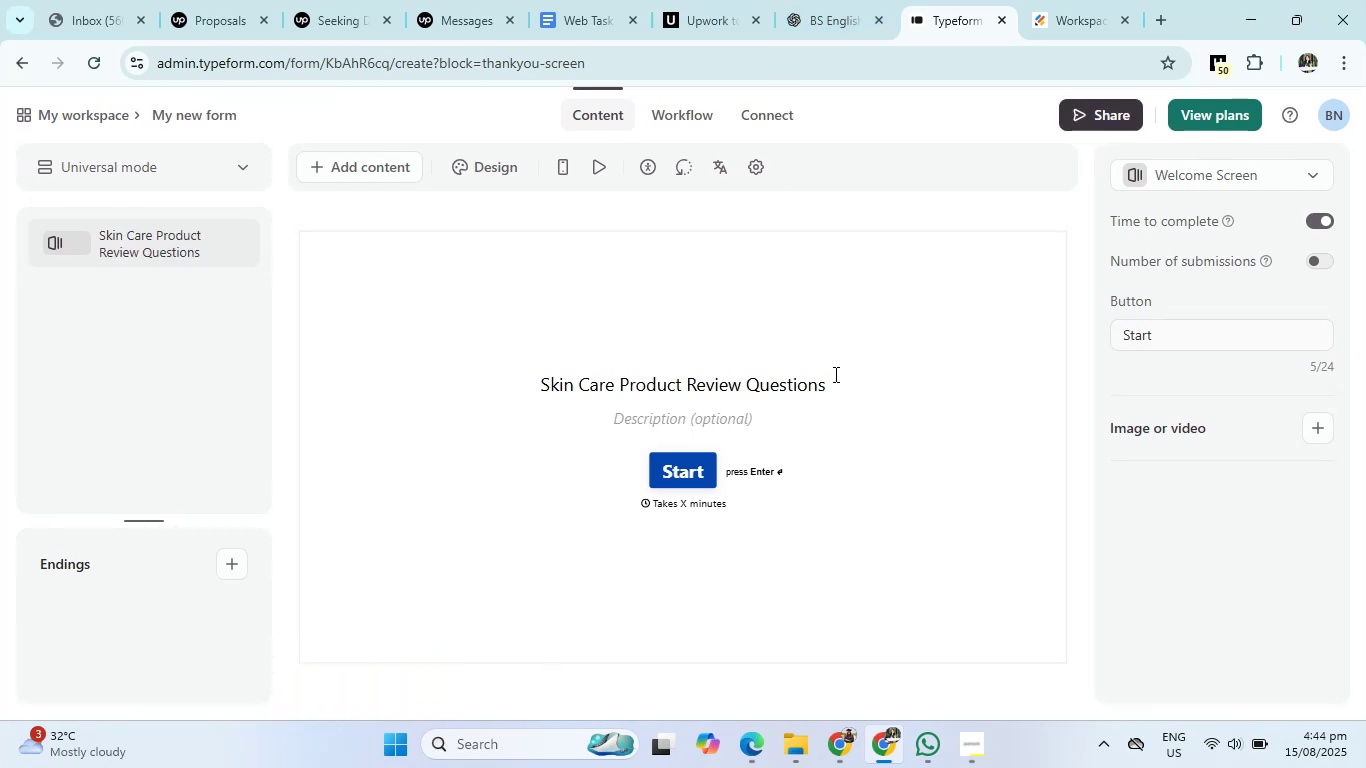 
key(Backspace)
 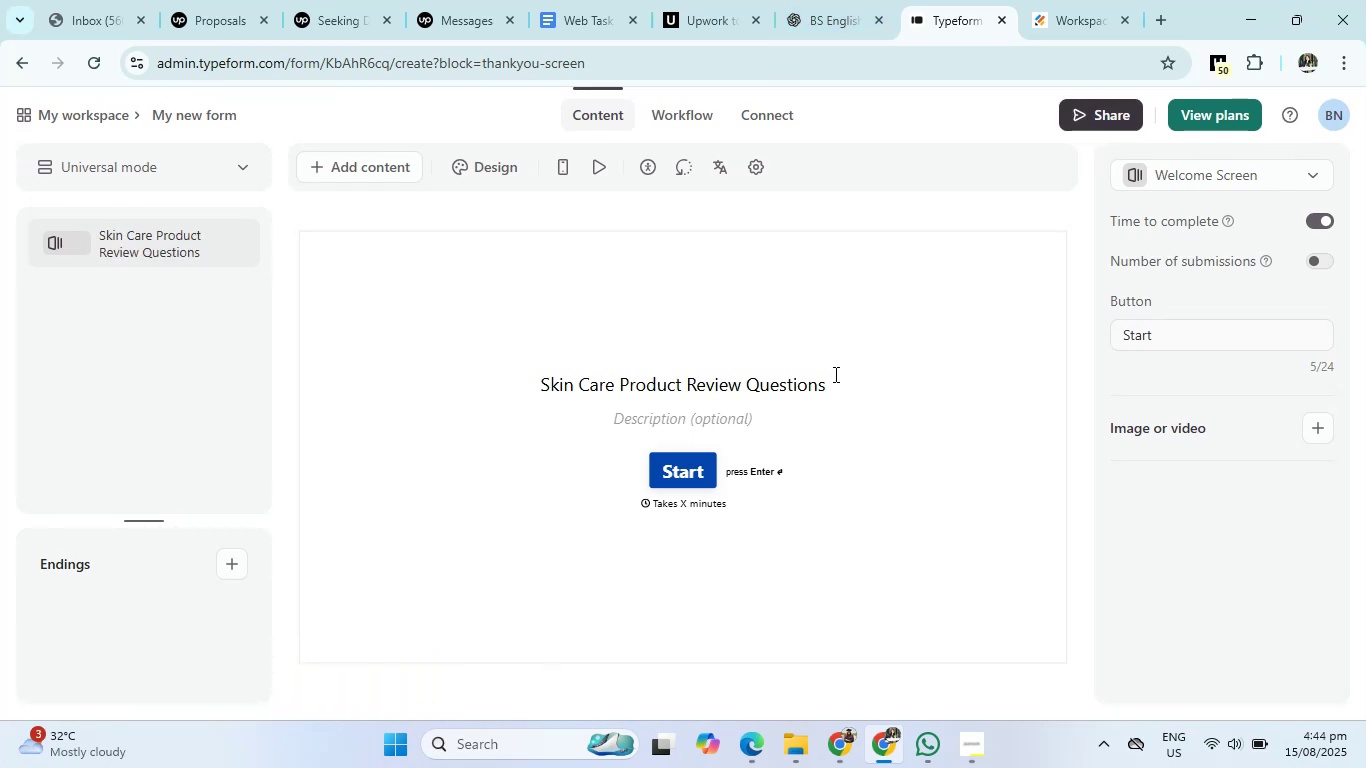 
key(Backspace)
 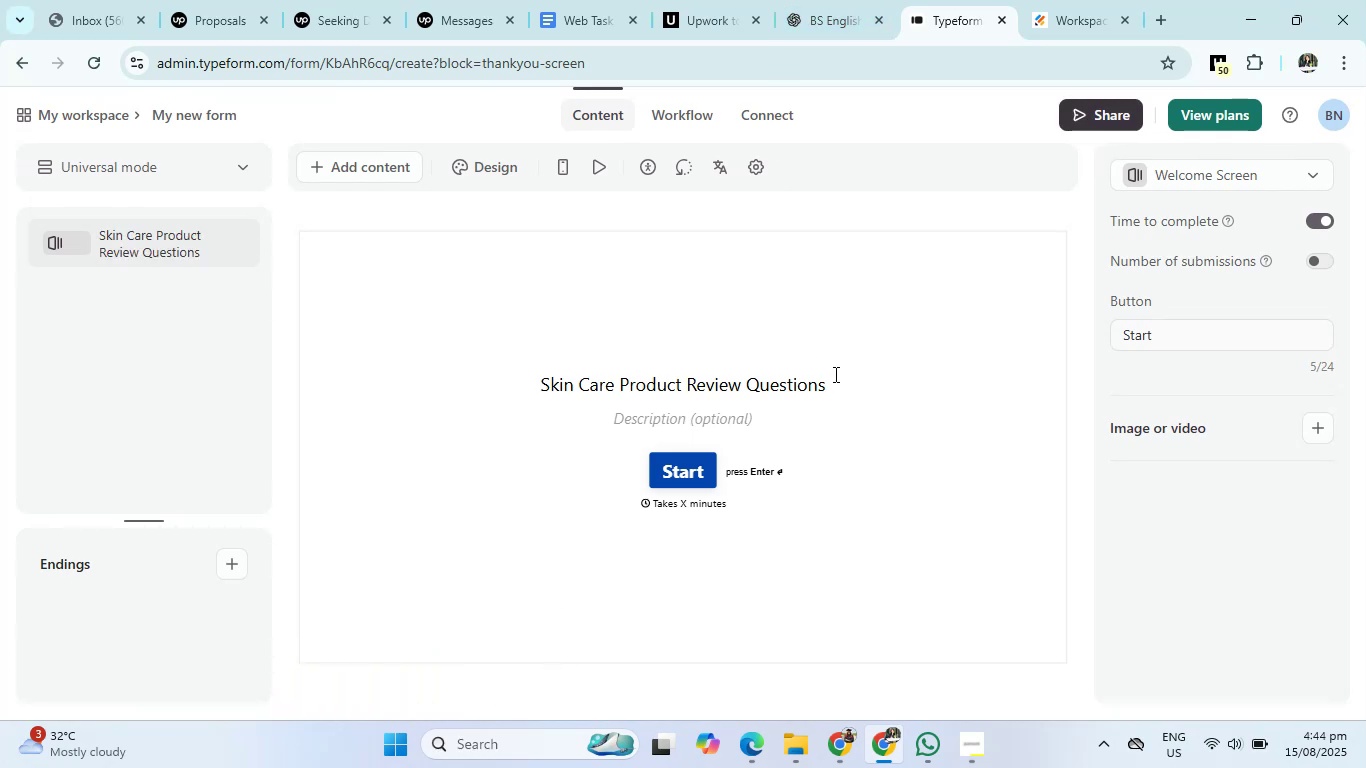 
left_click([834, 374])
 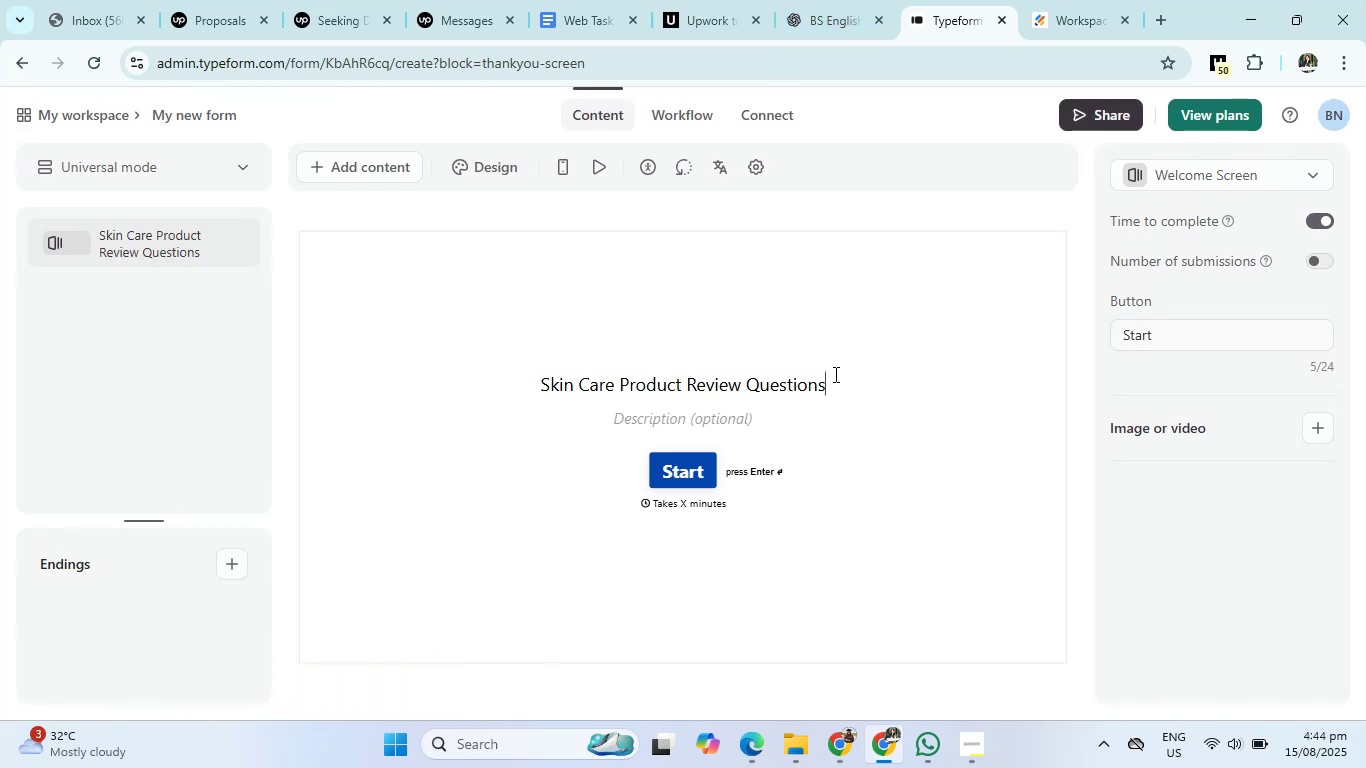 
key(Backspace)
 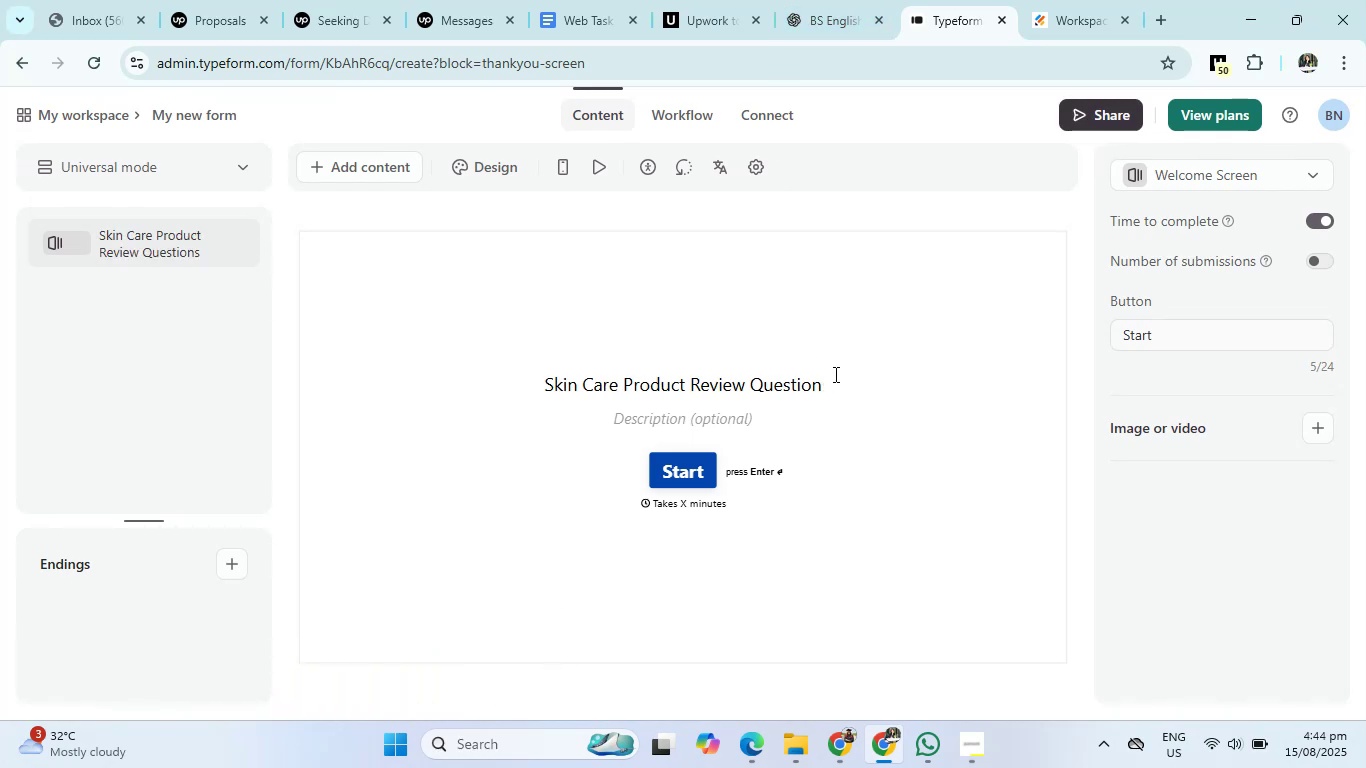 
key(Backspace)
 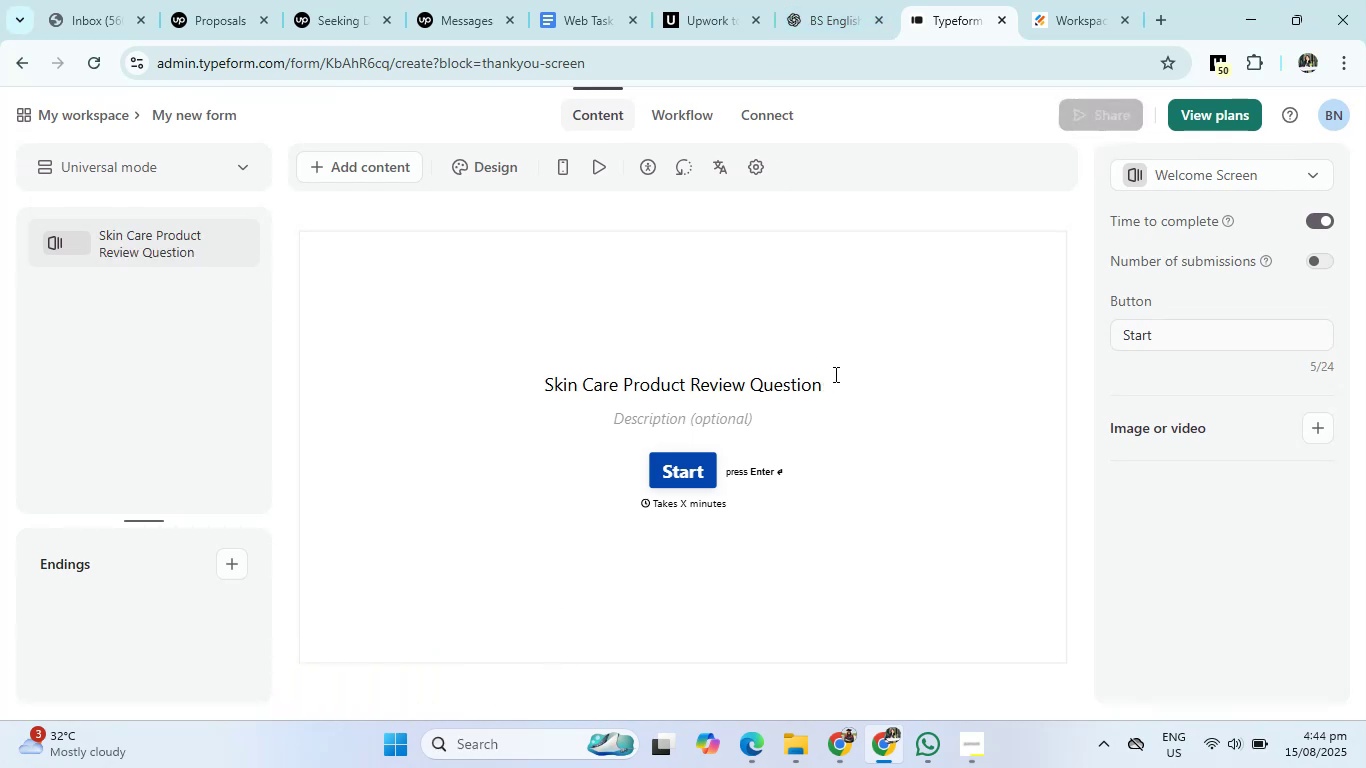 
key(Backspace)
 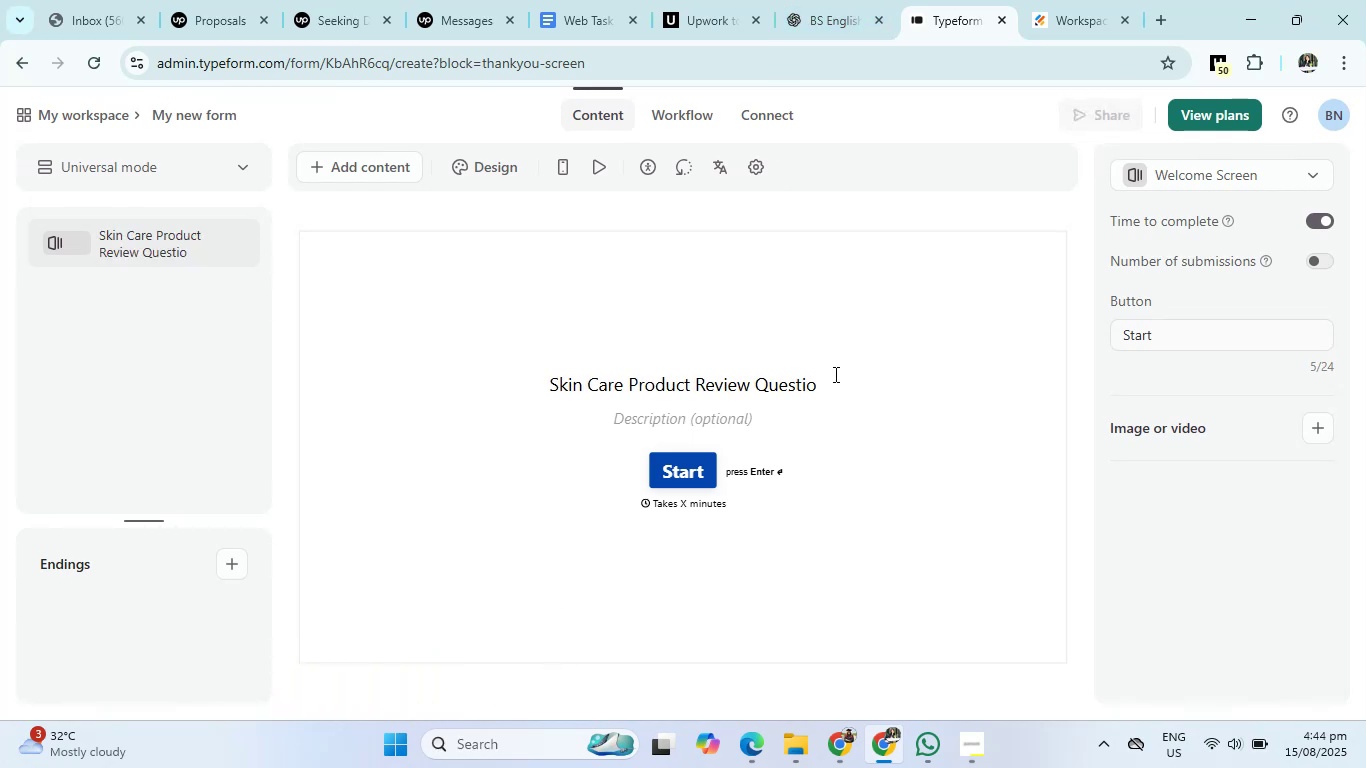 
key(Backspace)
 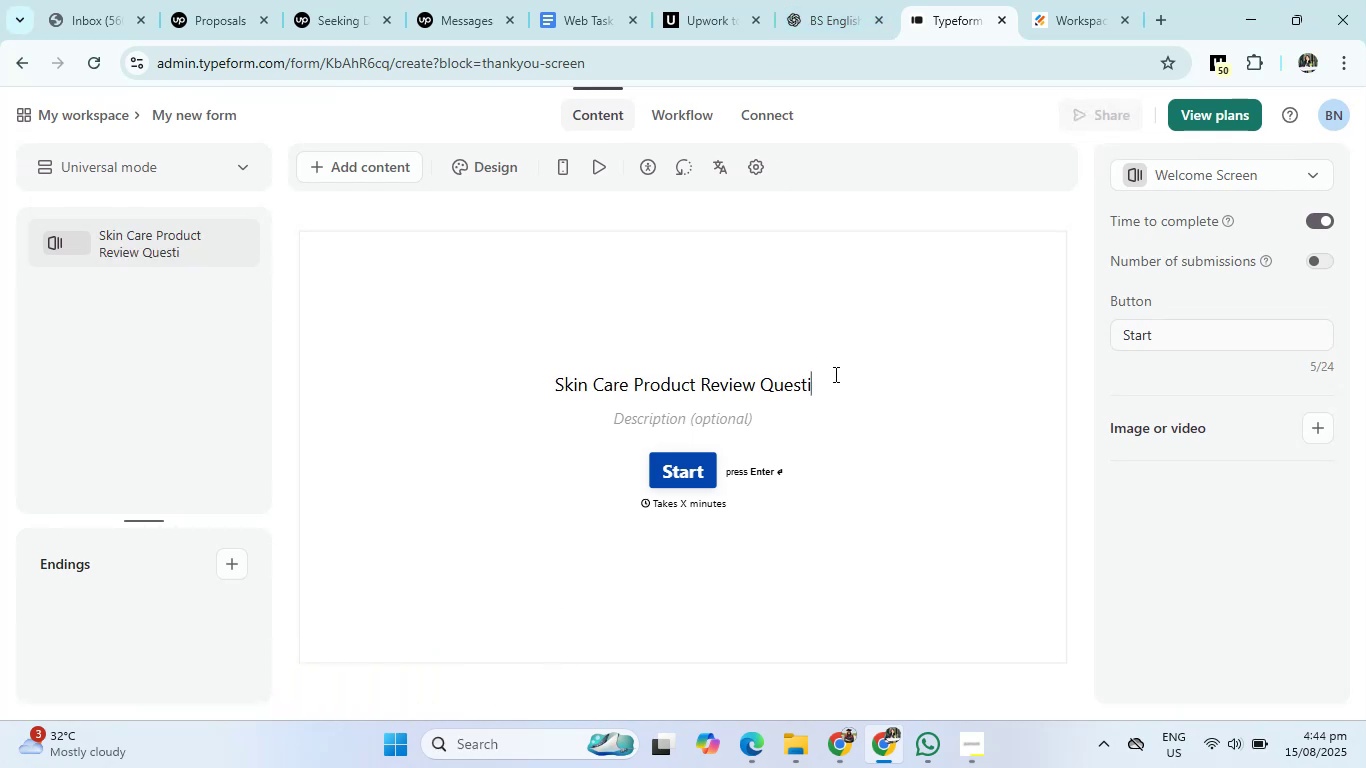 
key(Backspace)
 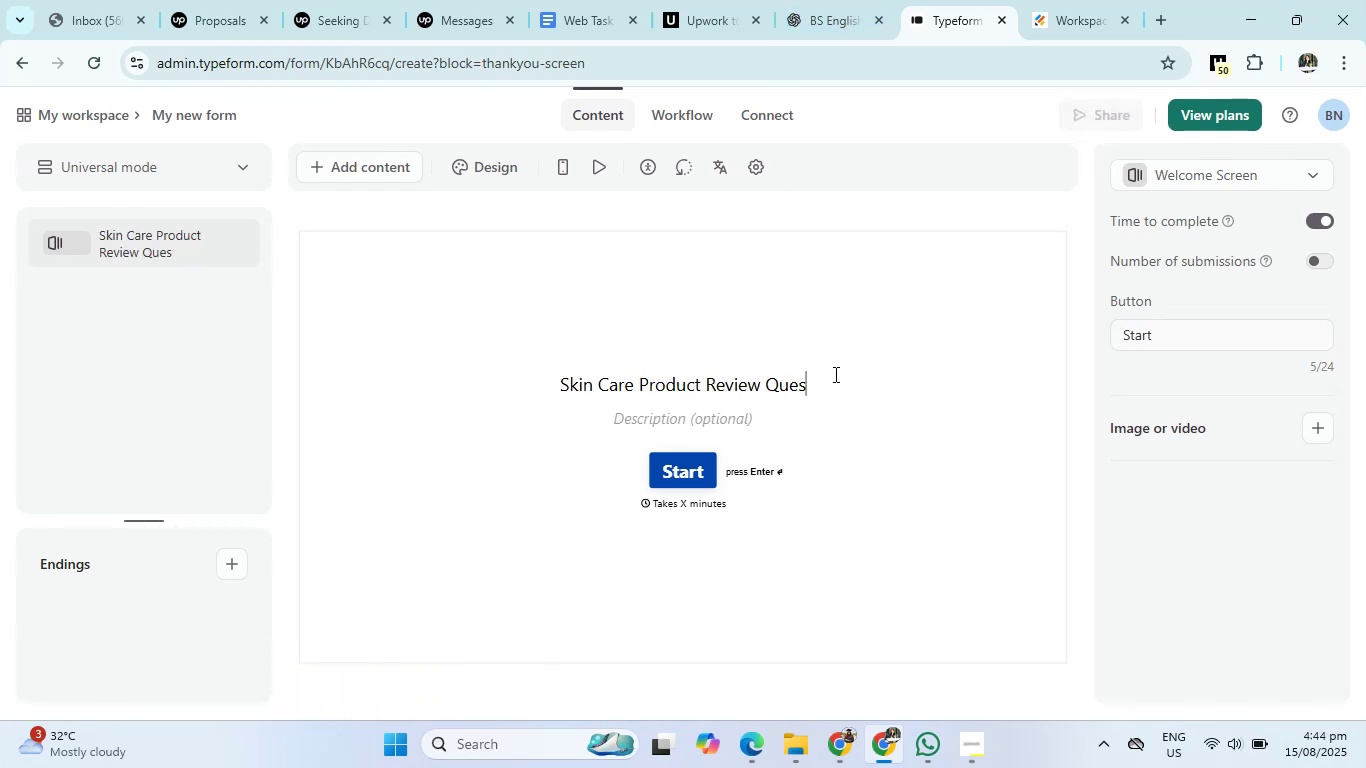 
key(Backspace)
 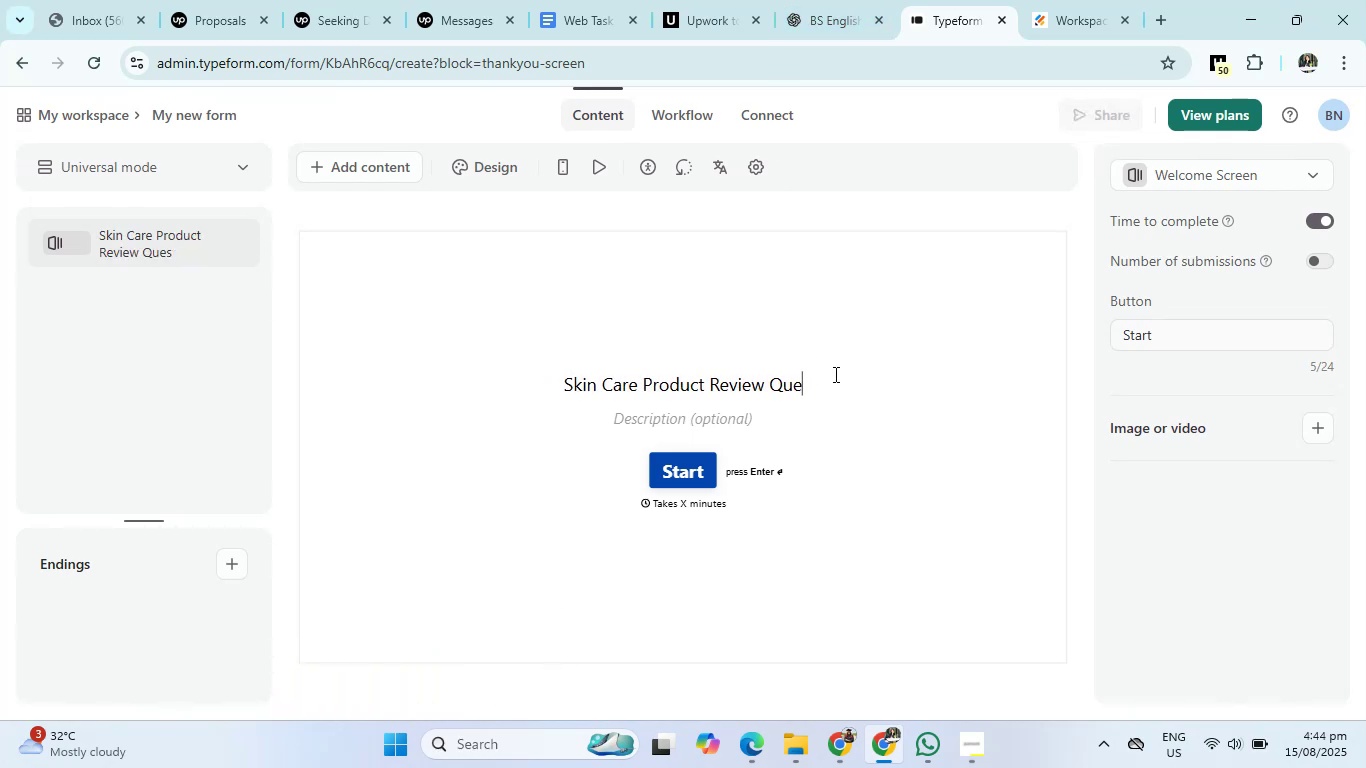 
key(Backspace)
 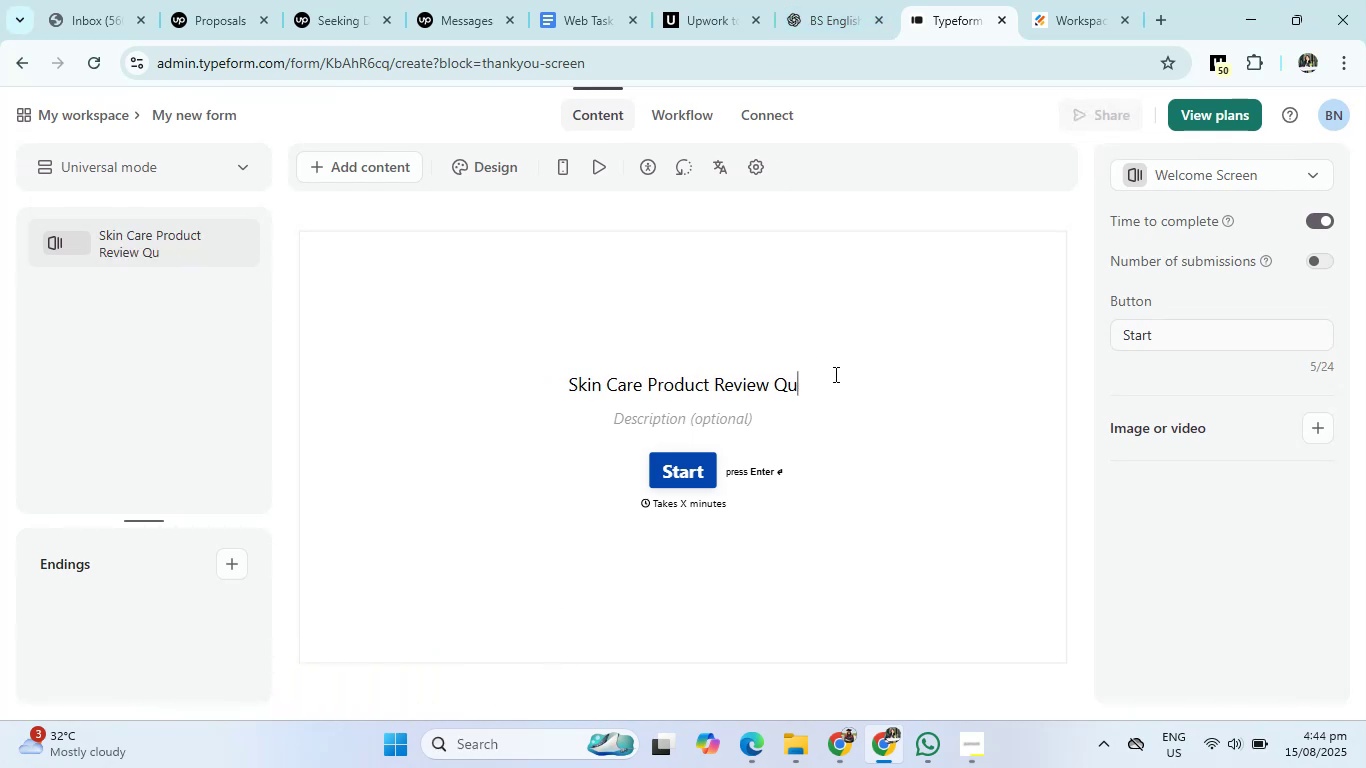 
key(Backspace)
 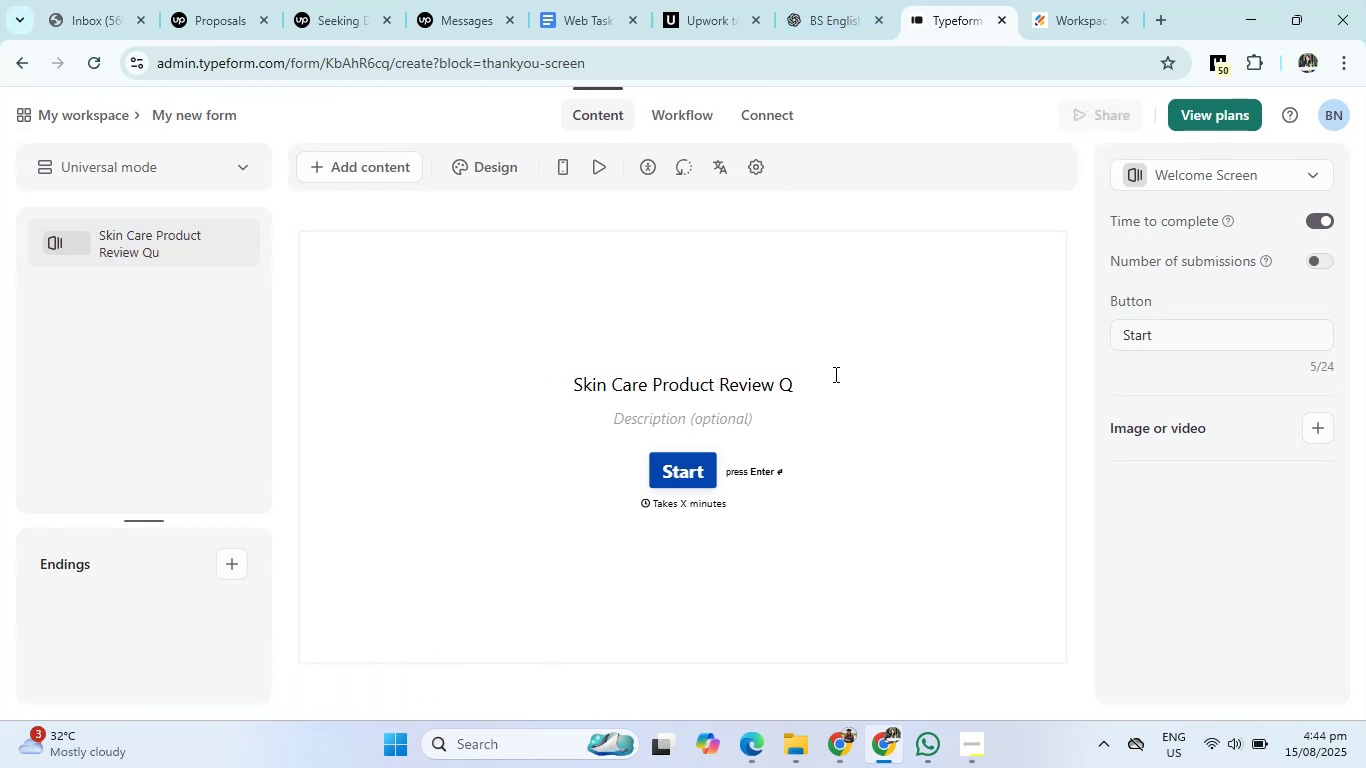 
key(Backspace)
 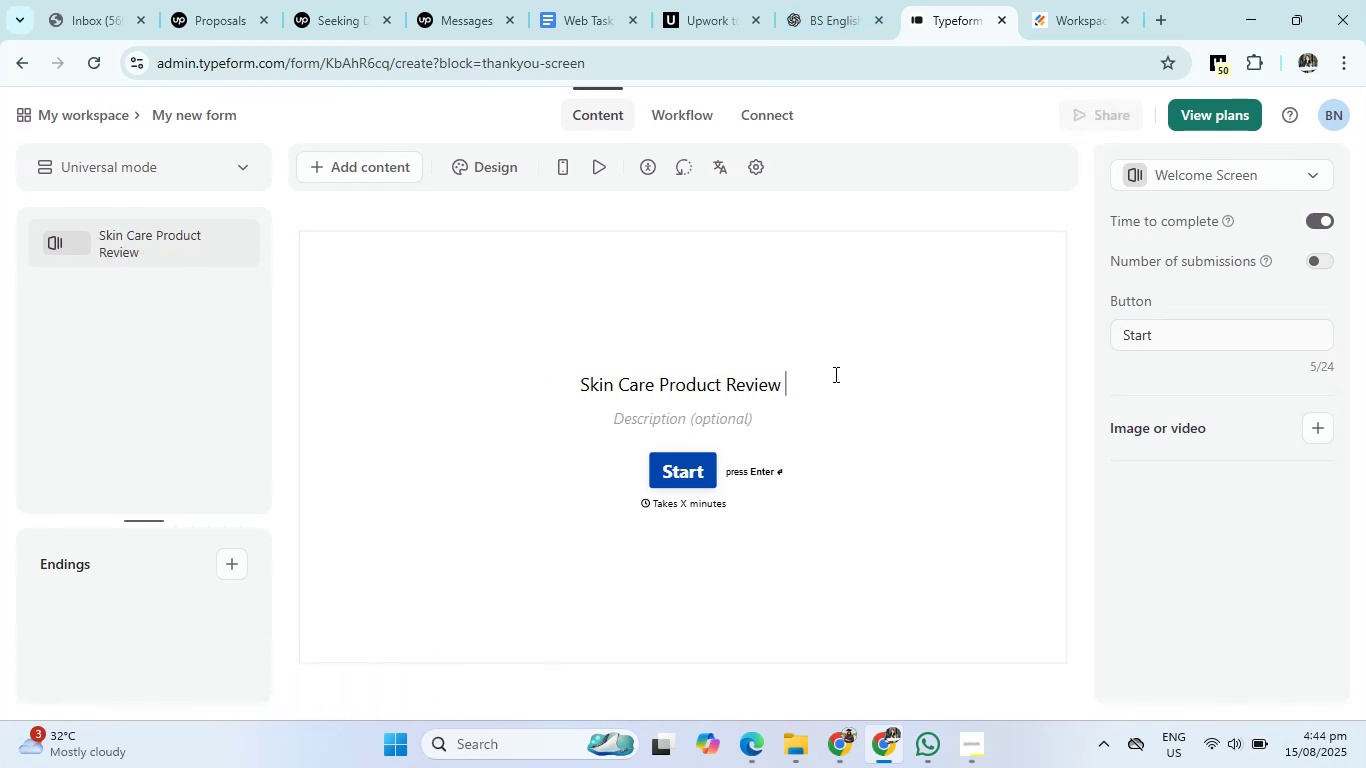 
key(Backspace)
 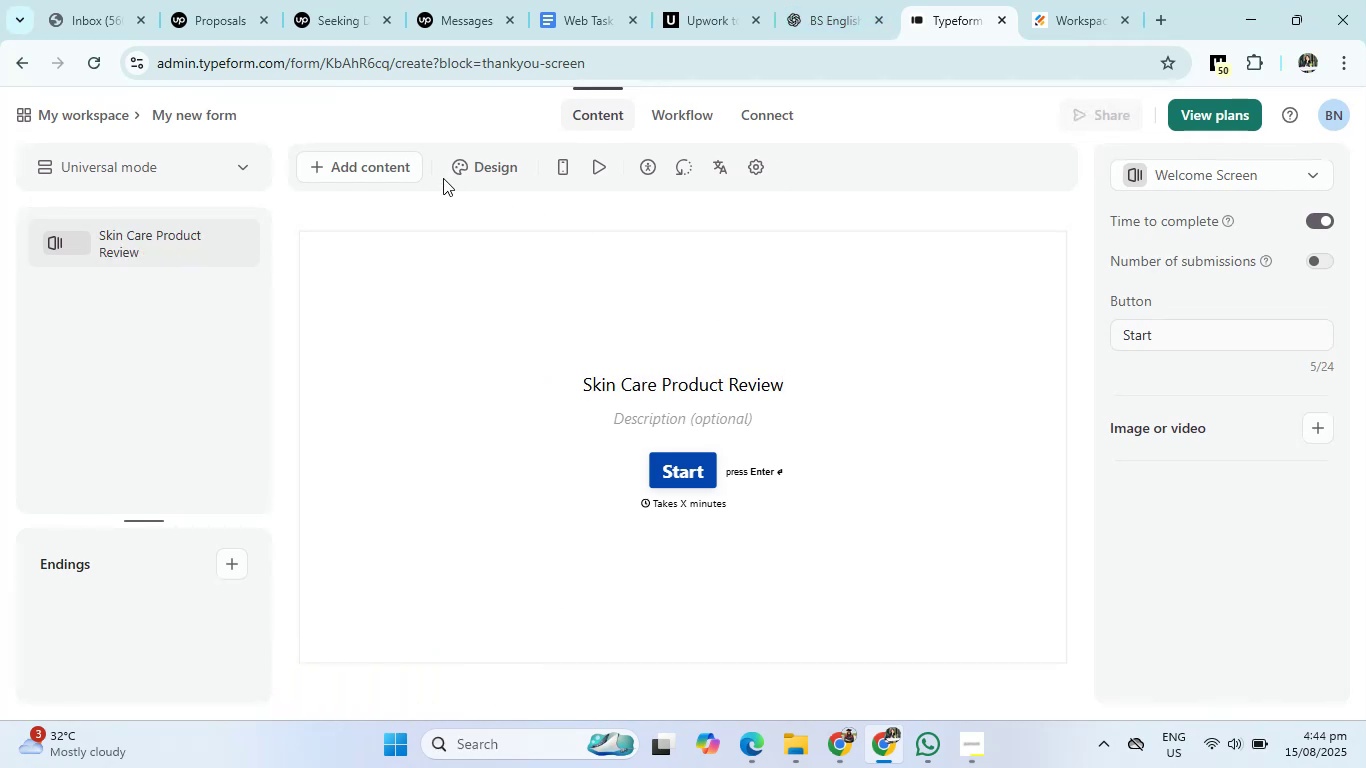 
left_click([393, 157])
 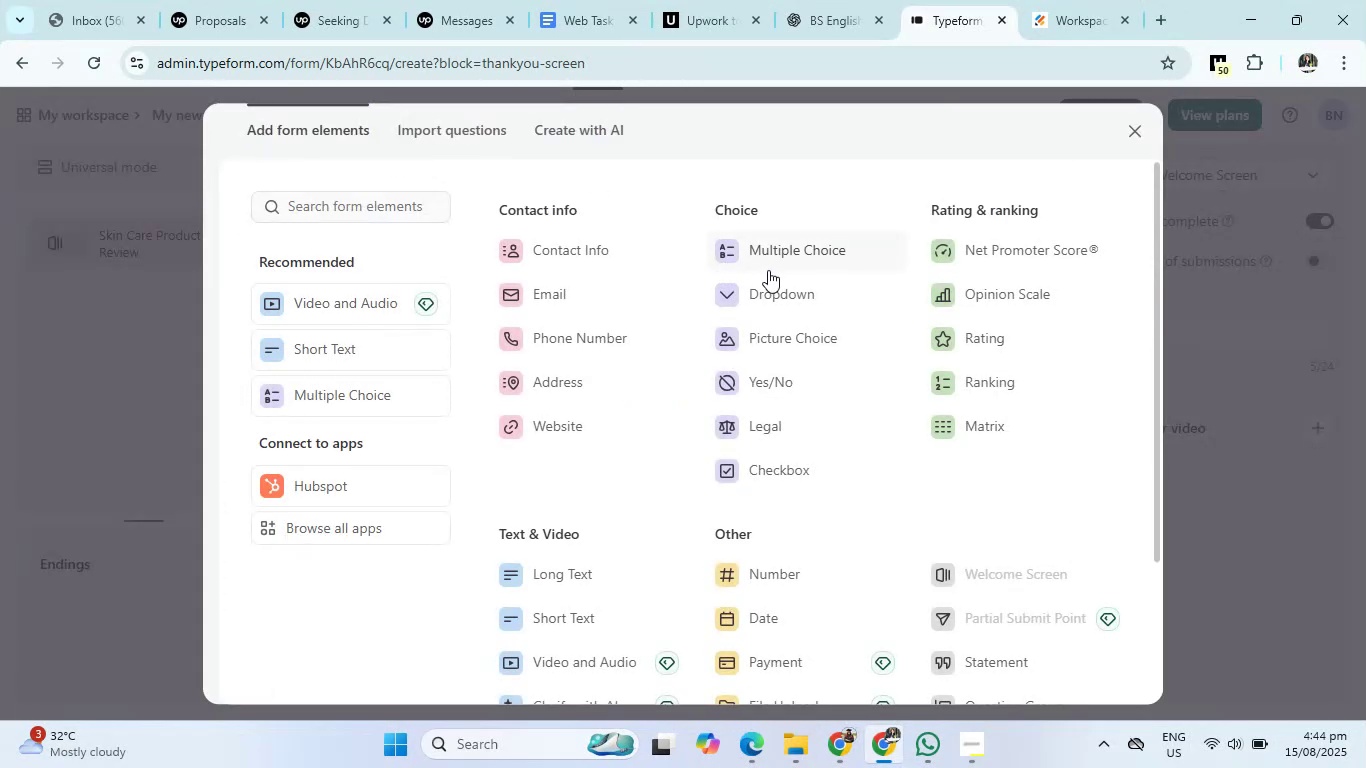 
left_click([793, 289])
 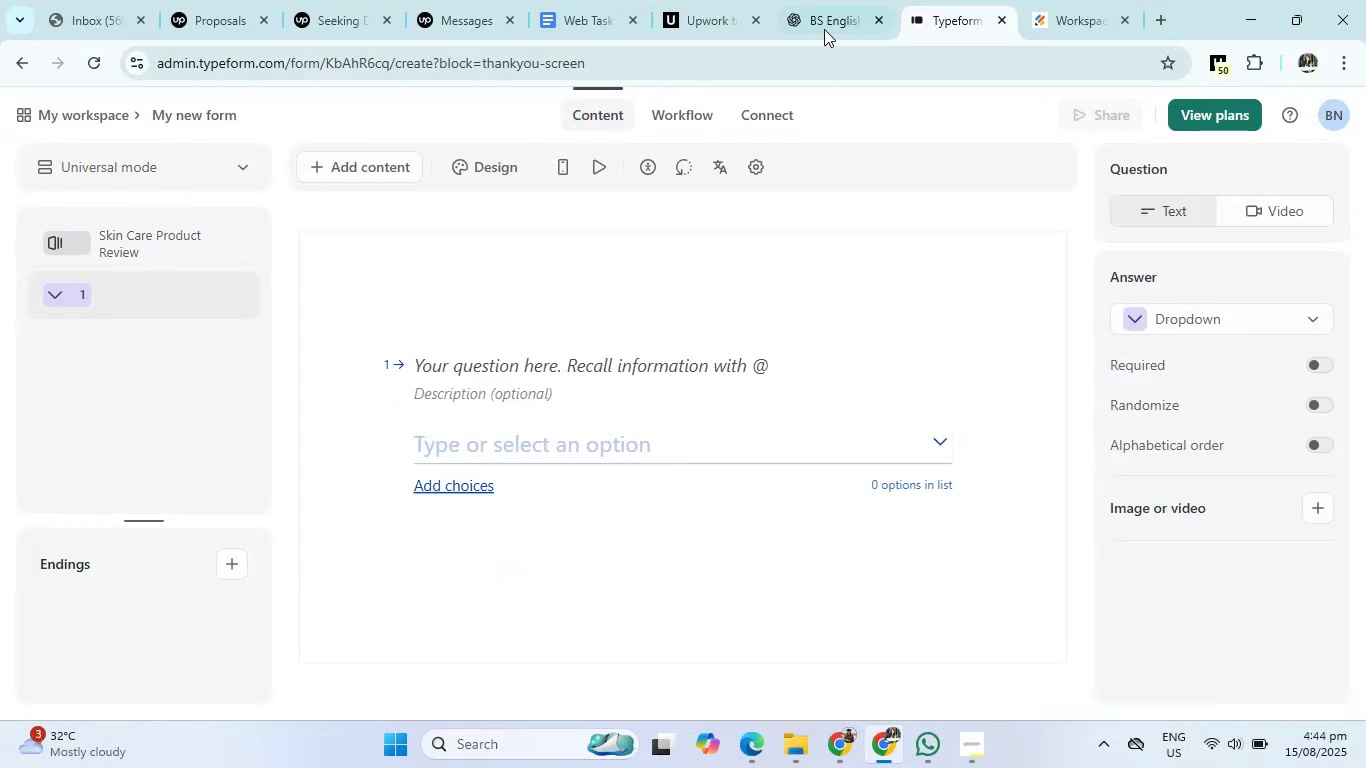 
left_click([829, 15])
 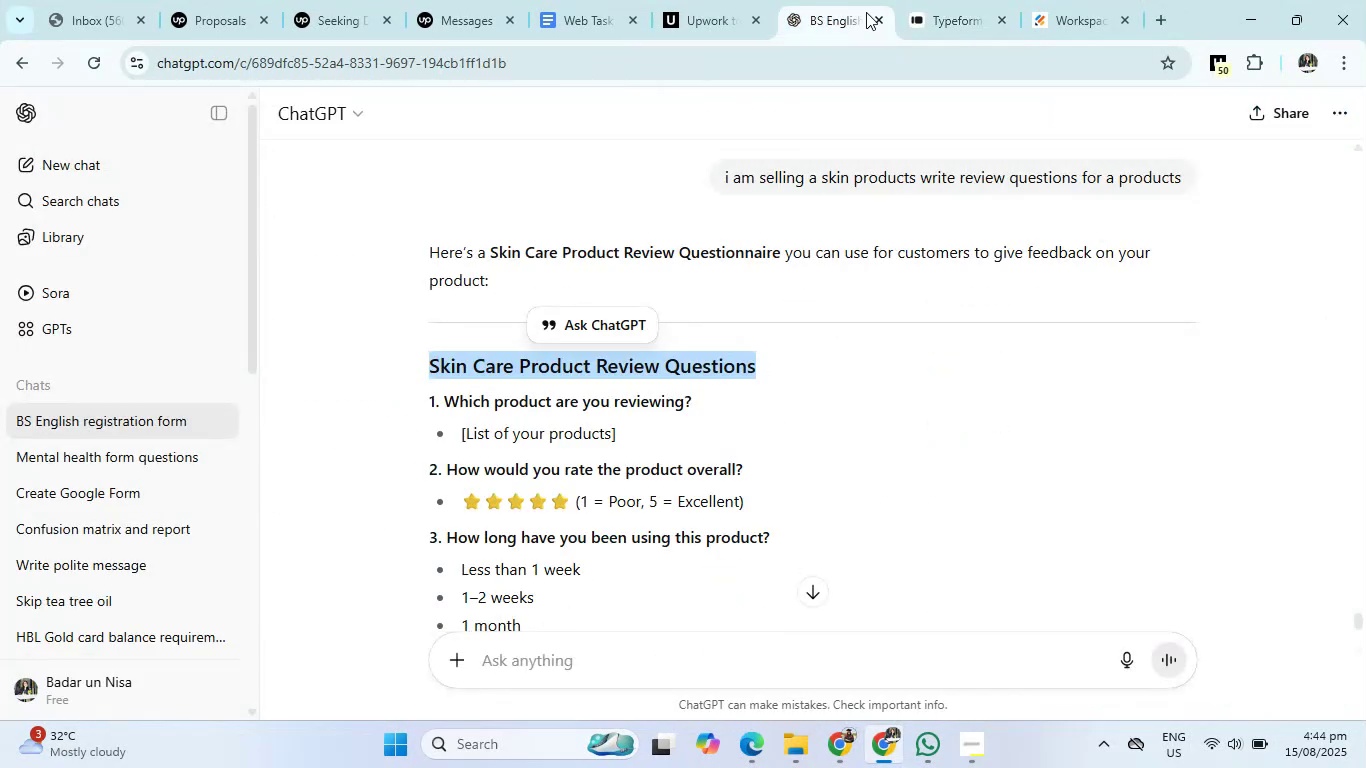 
left_click([937, 15])
 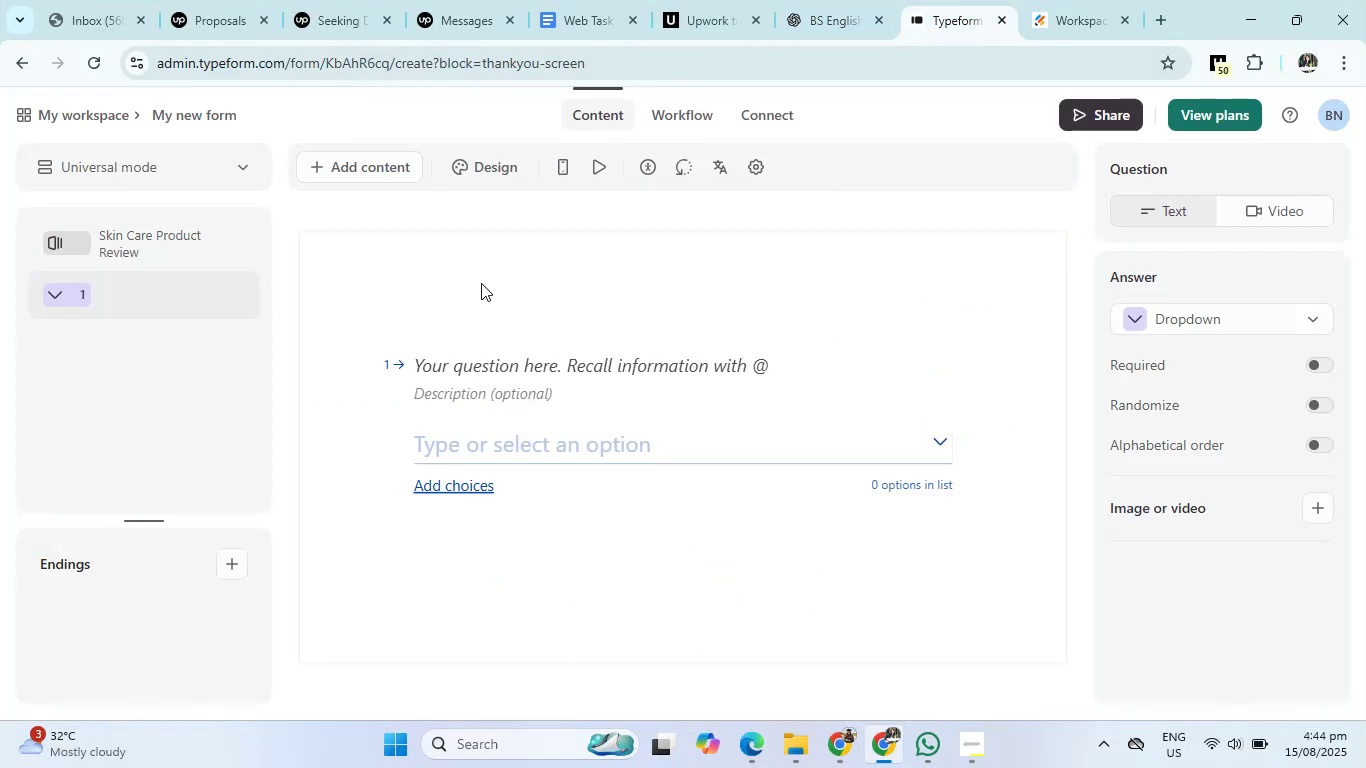 
left_click([483, 355])
 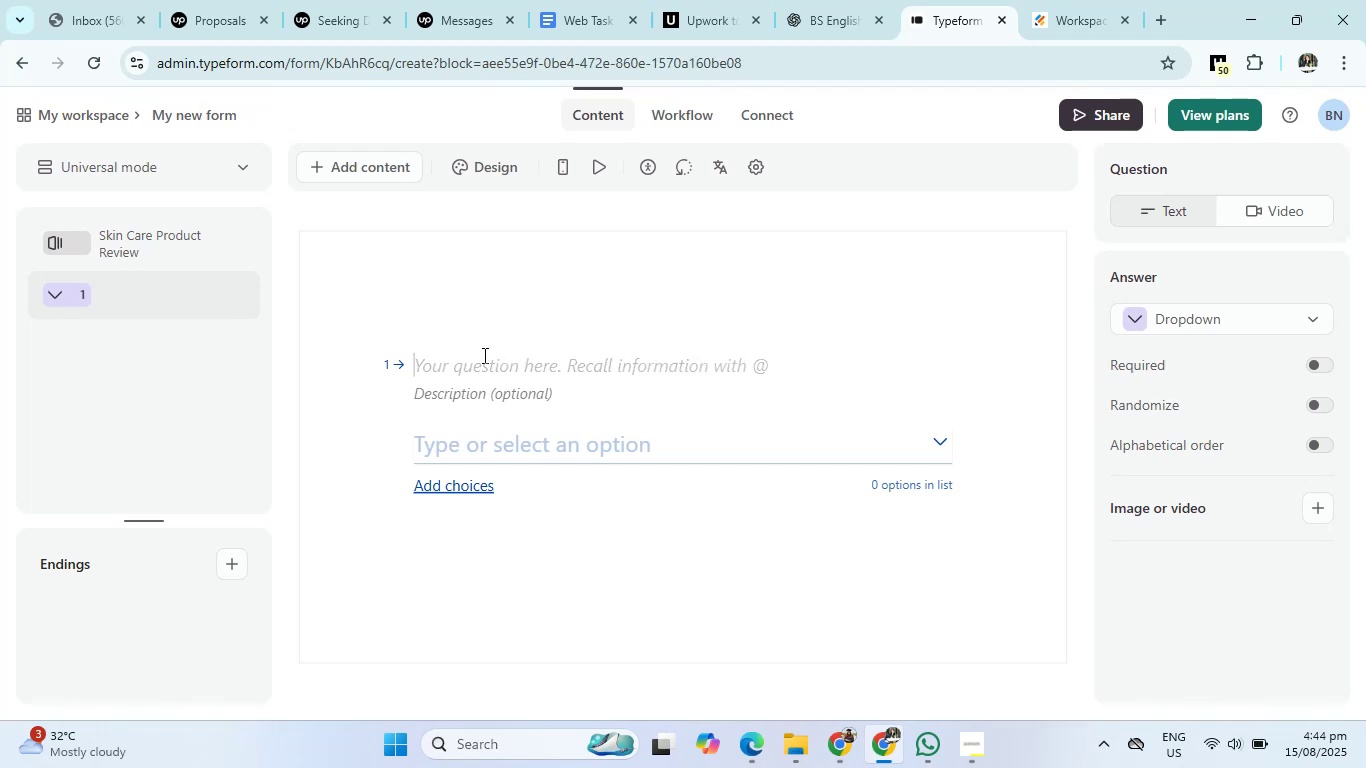 
left_click([483, 355])
 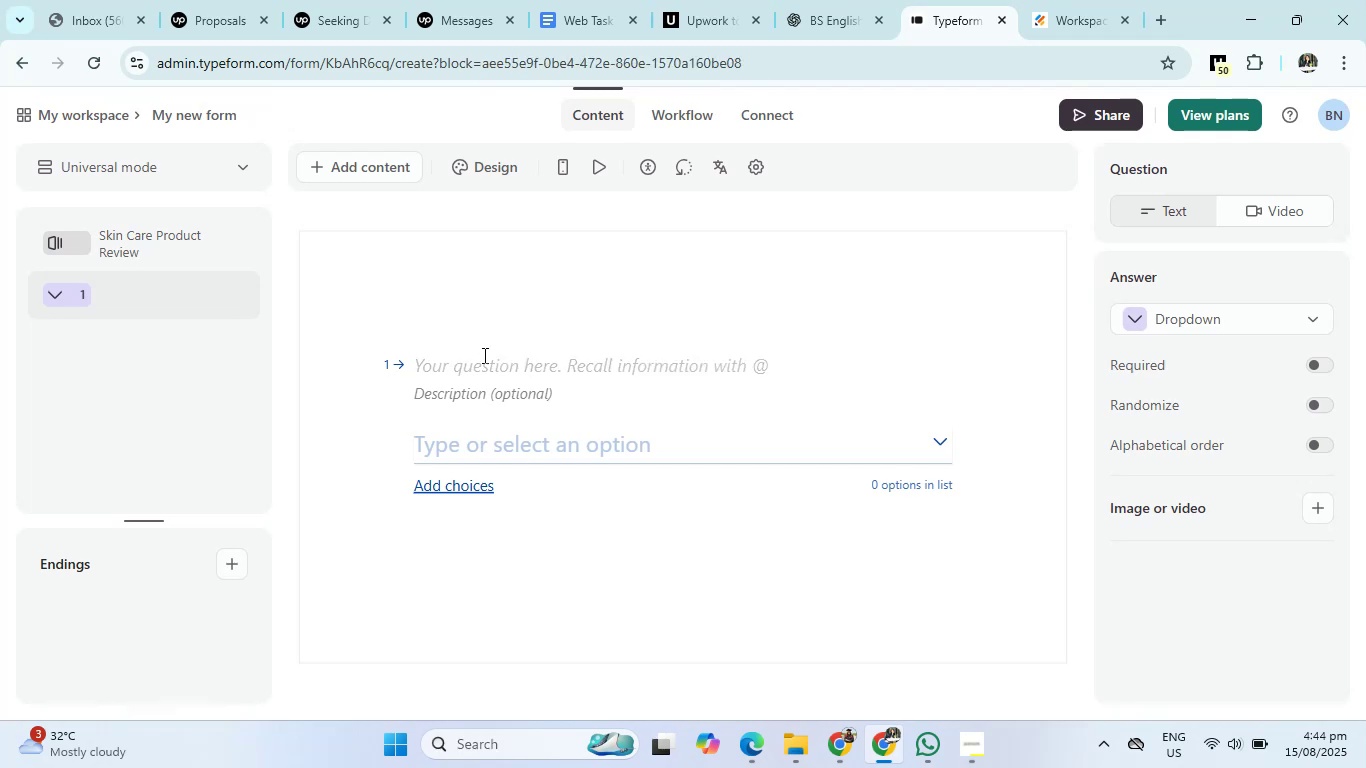 
type(which product are you reviewing)
 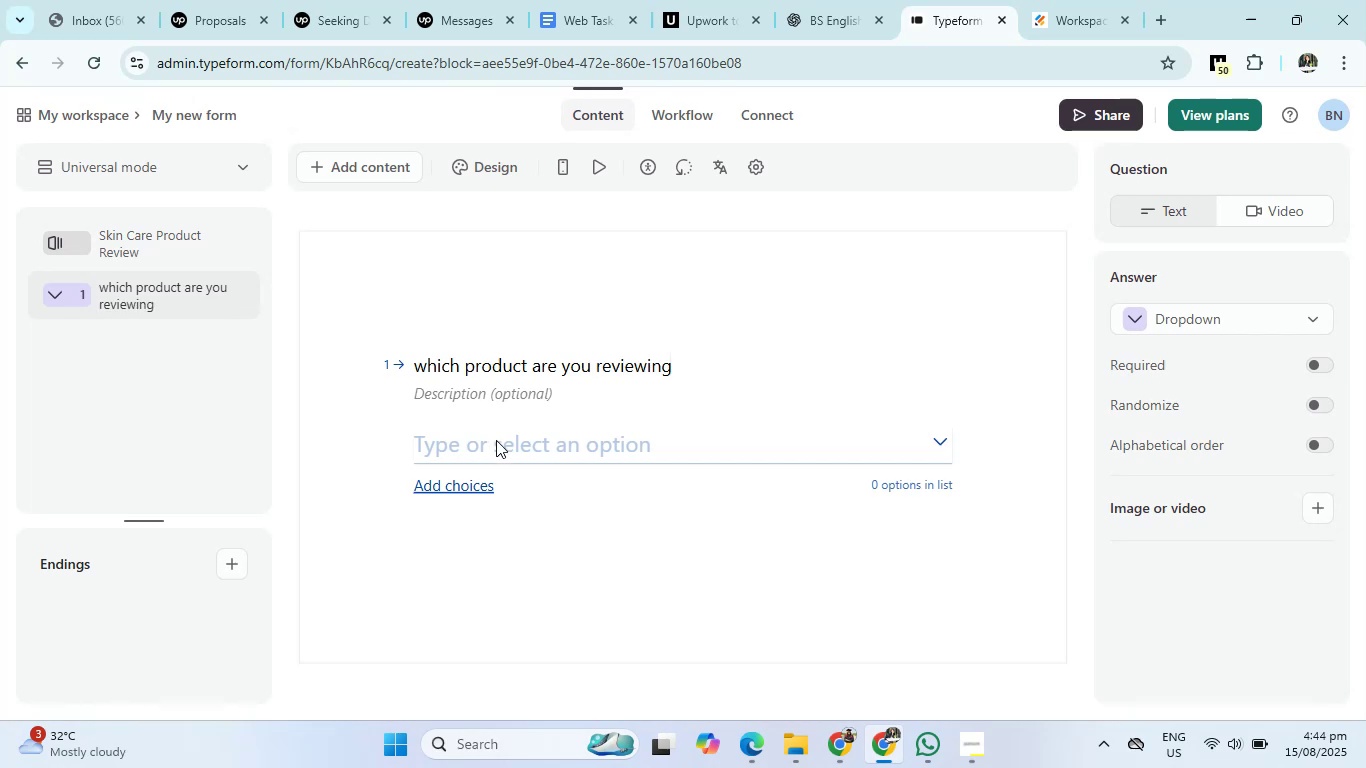 
left_click([499, 447])
 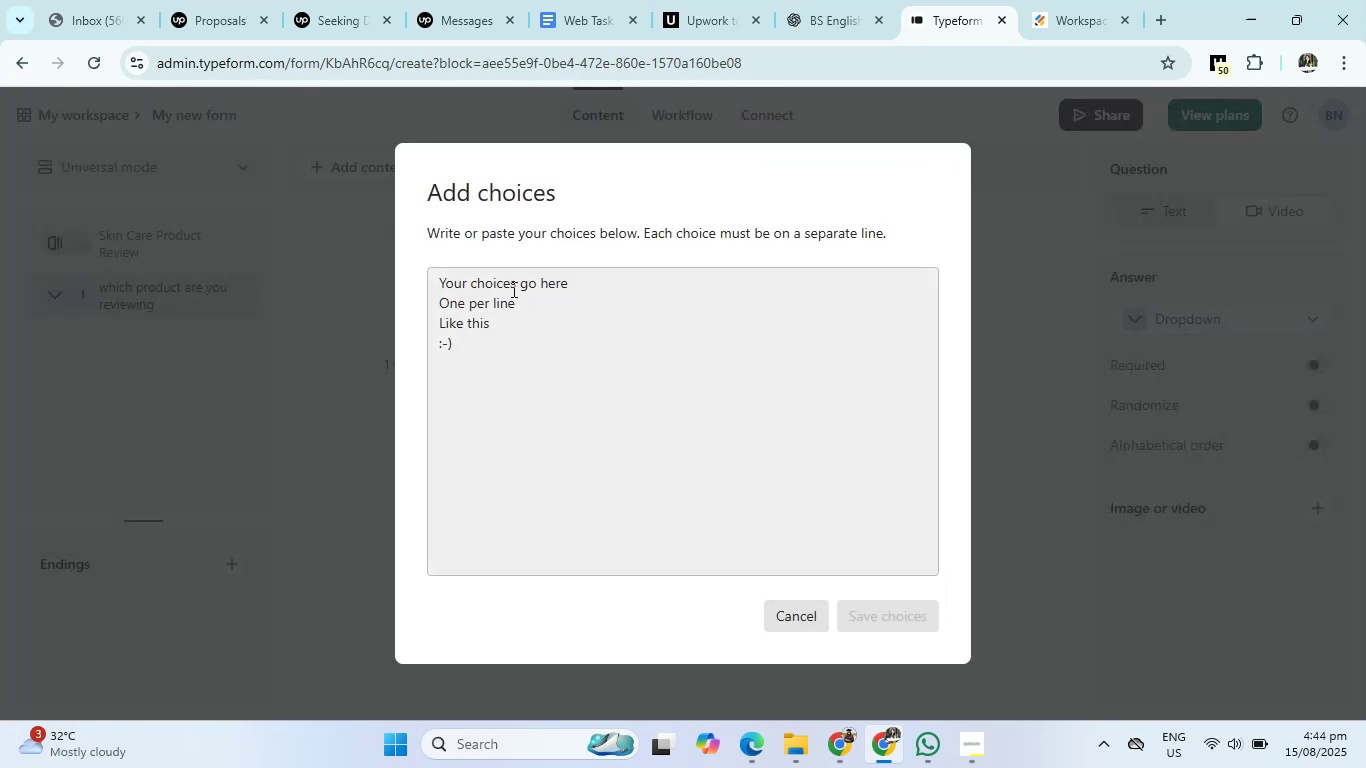 
left_click([512, 287])
 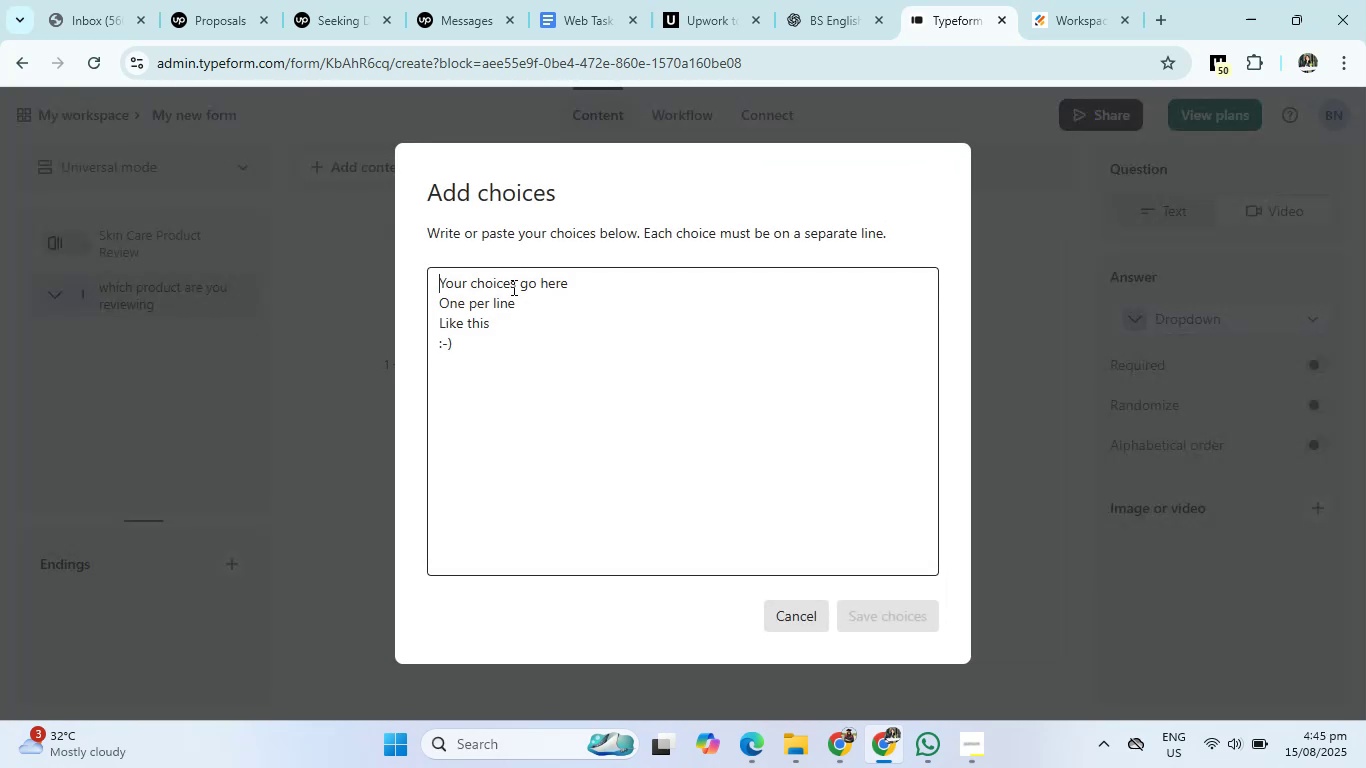 
type(sunscreen)
 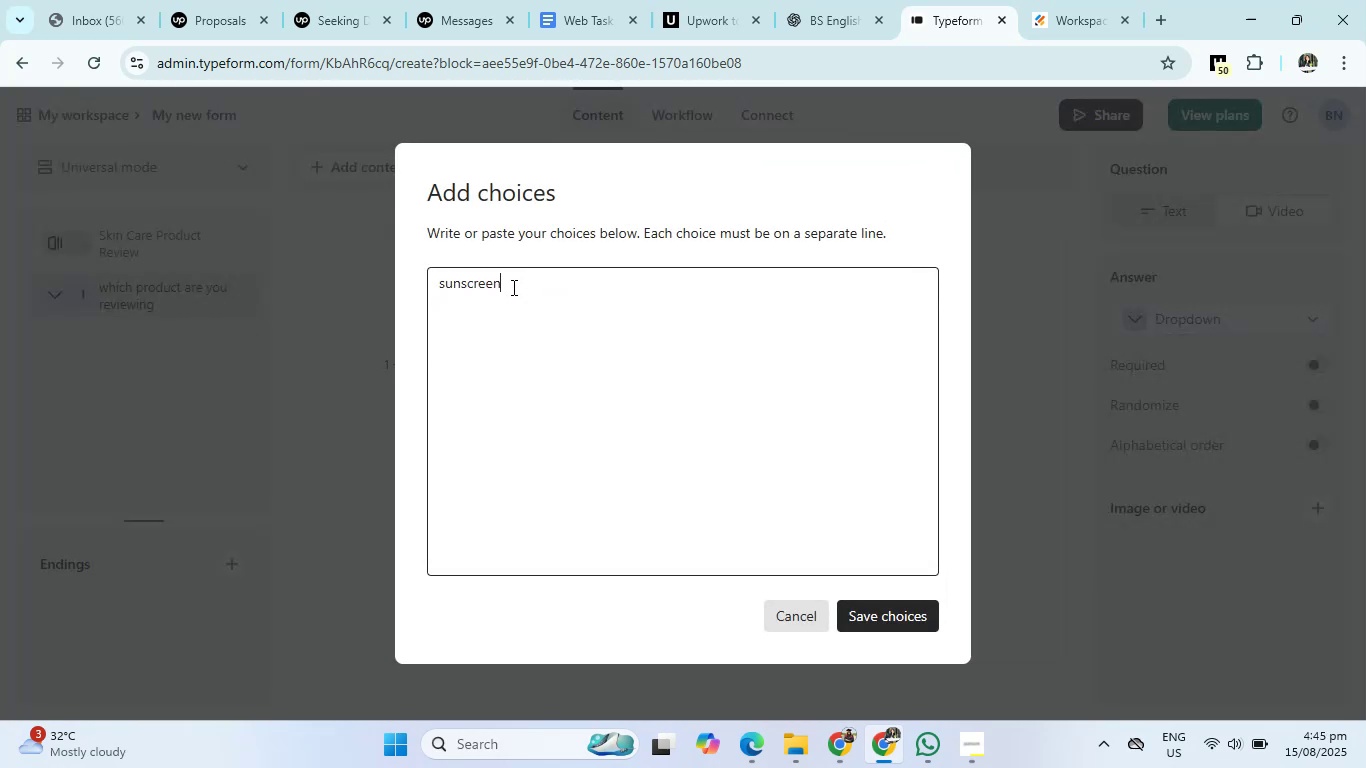 
key(Enter)
 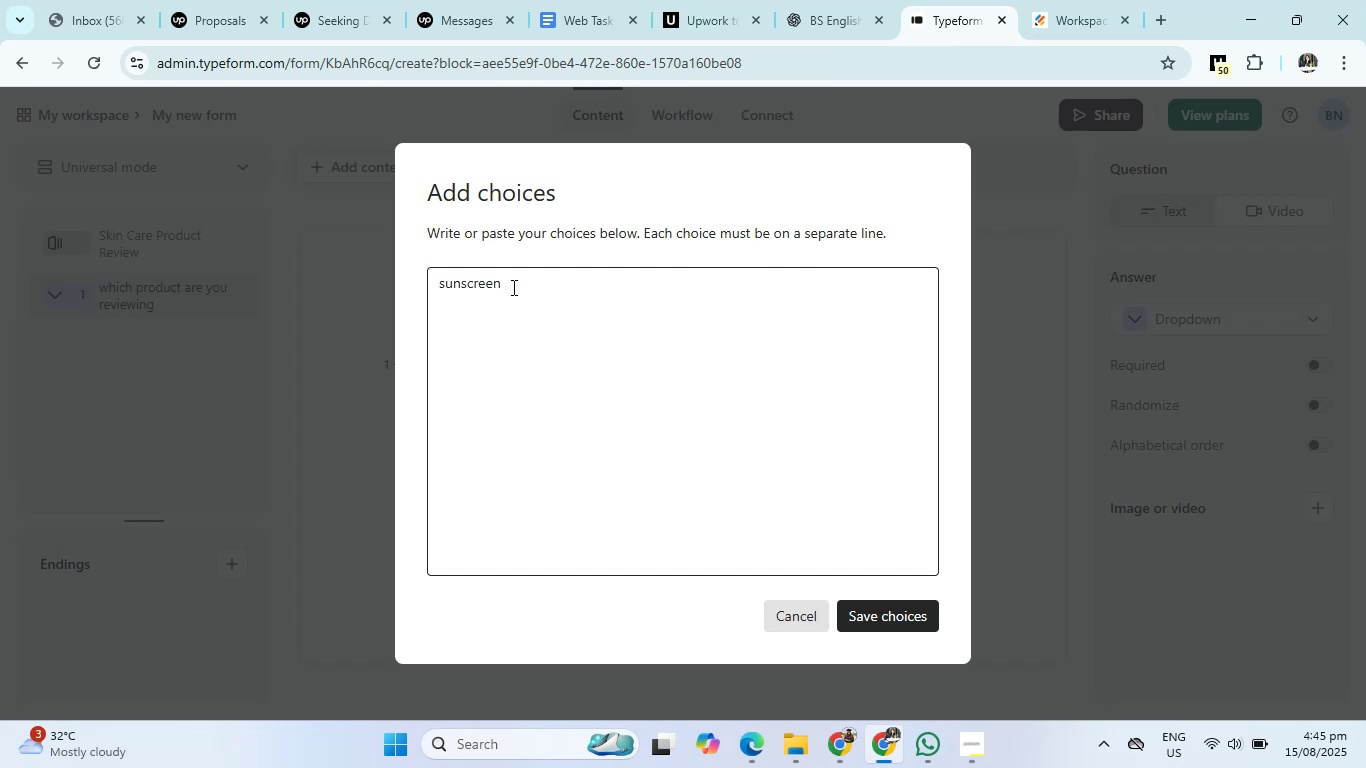 
type(moisturizer)
 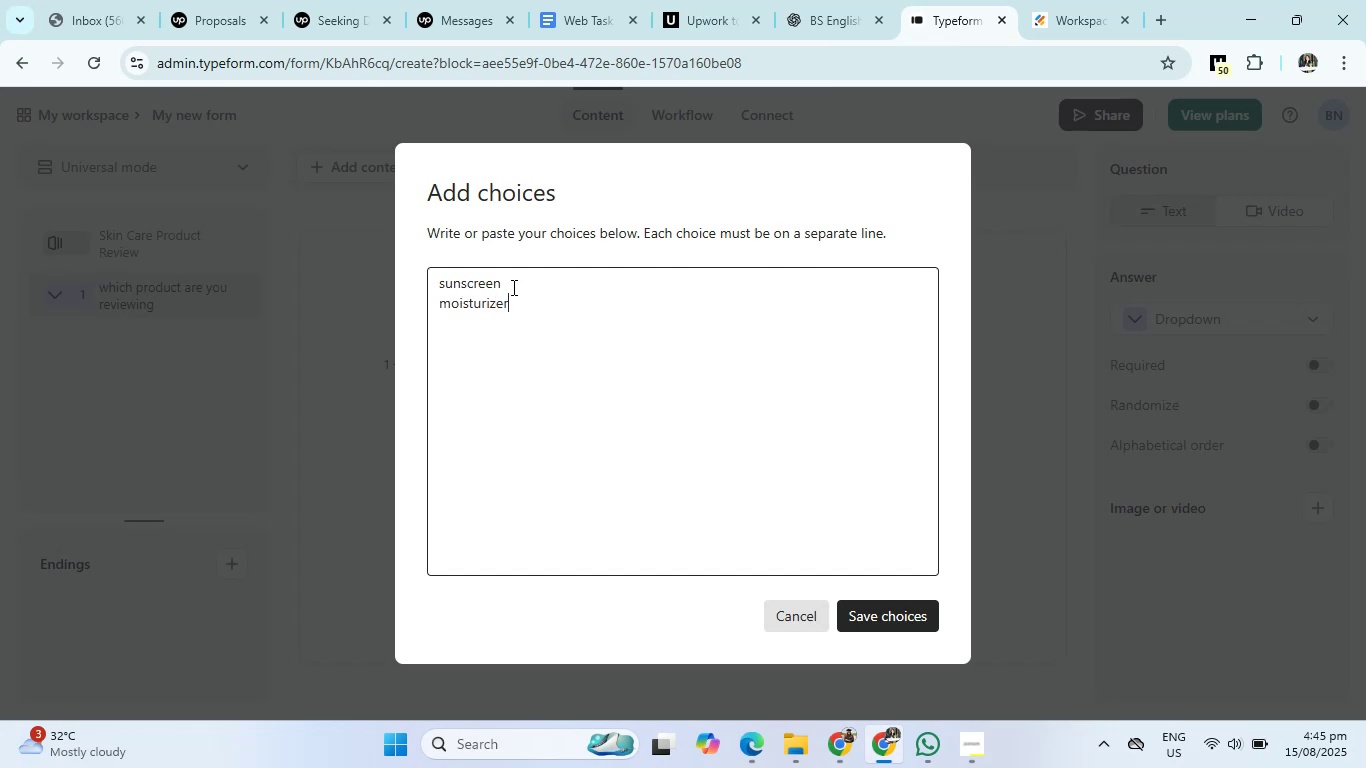 
key(Enter)
 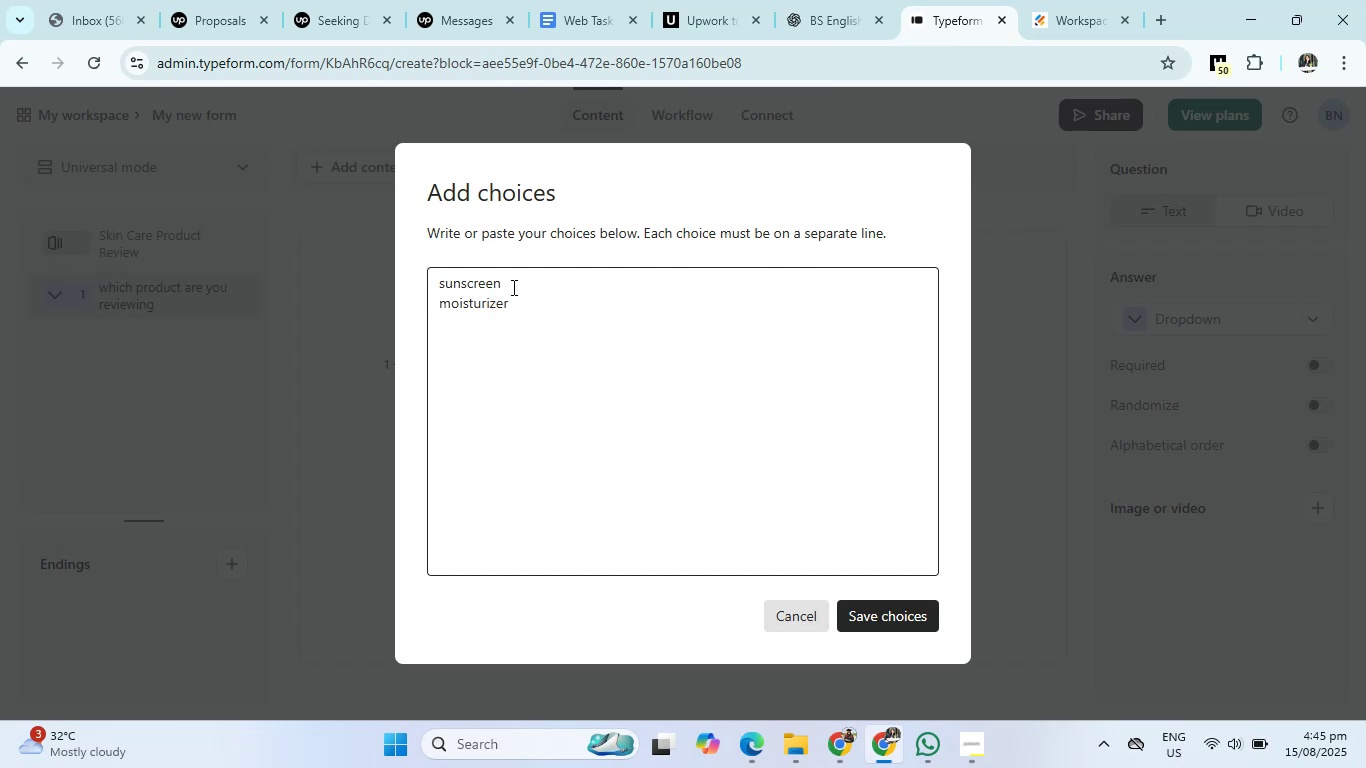 
type(lotion)
 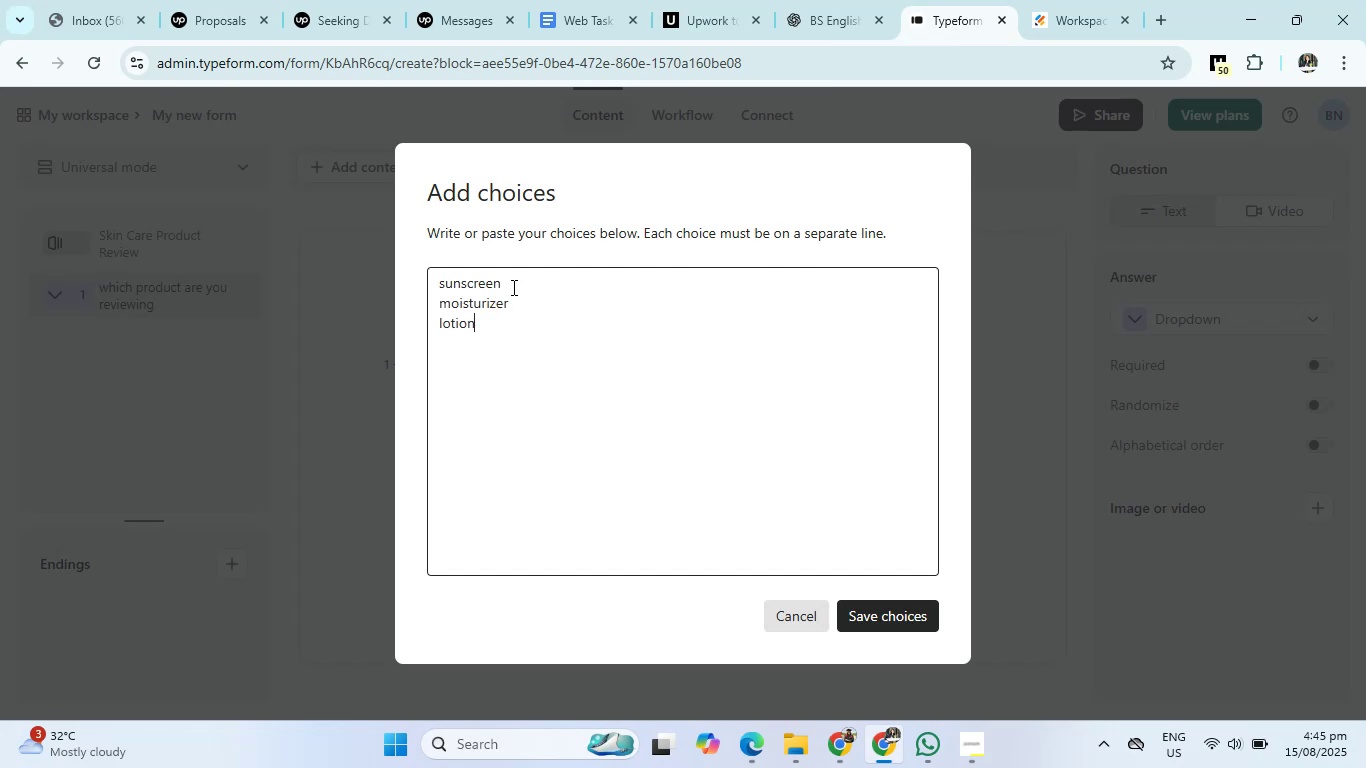 
key(Enter)
 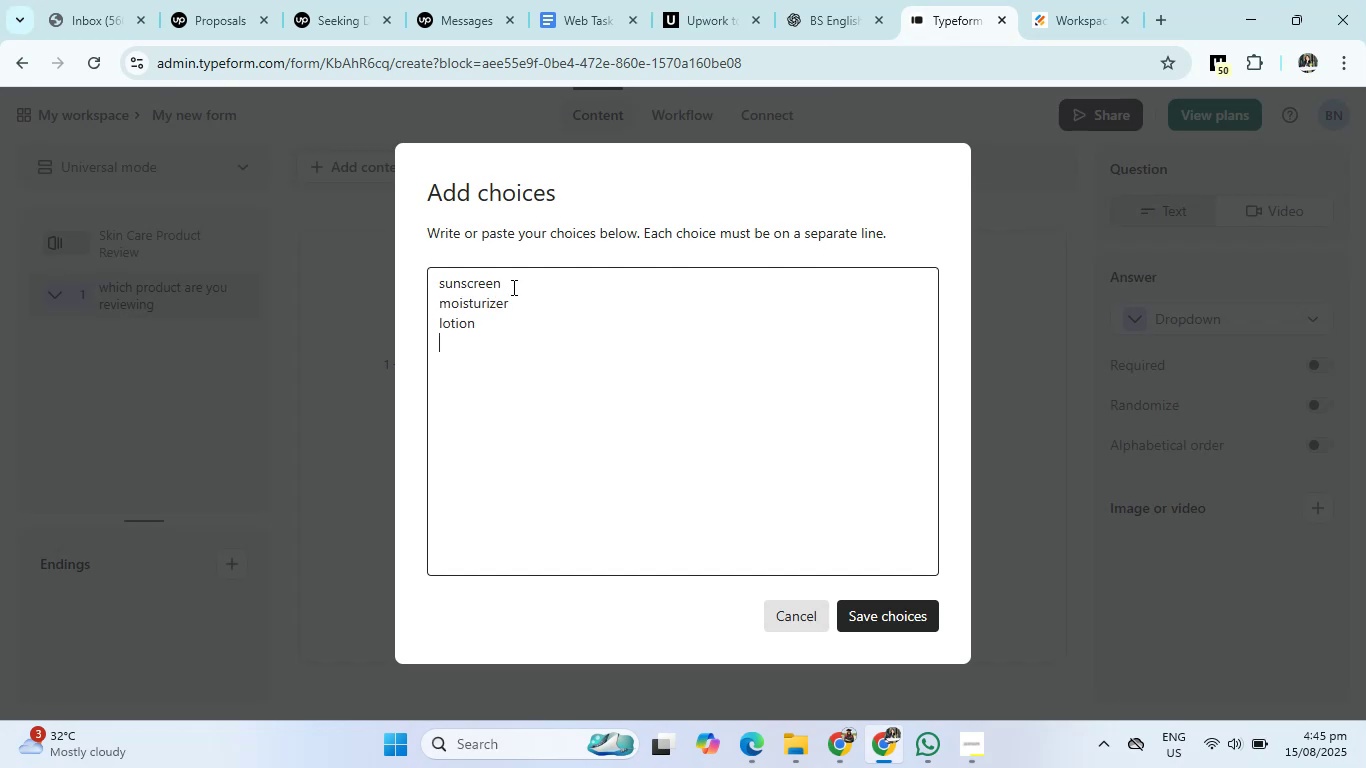 
type(body lotion)
 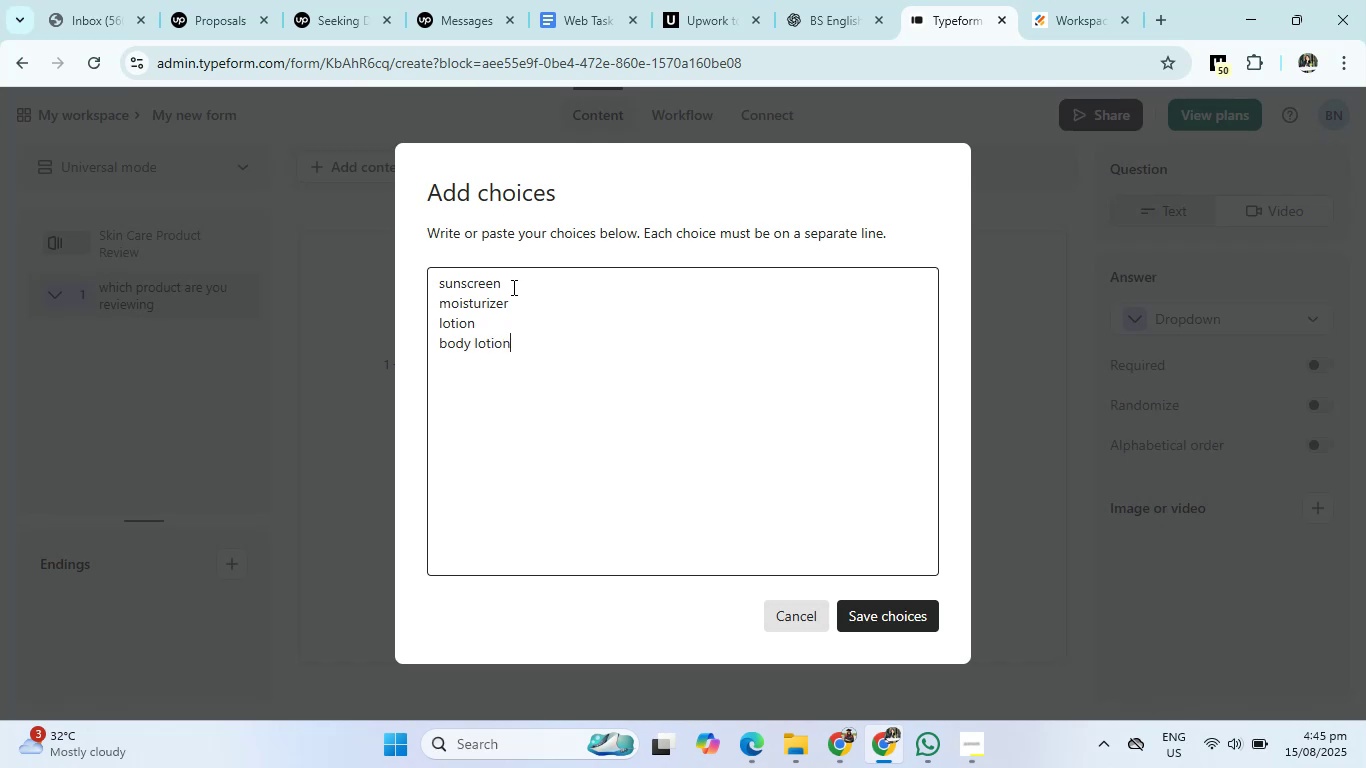 
key(Enter)
 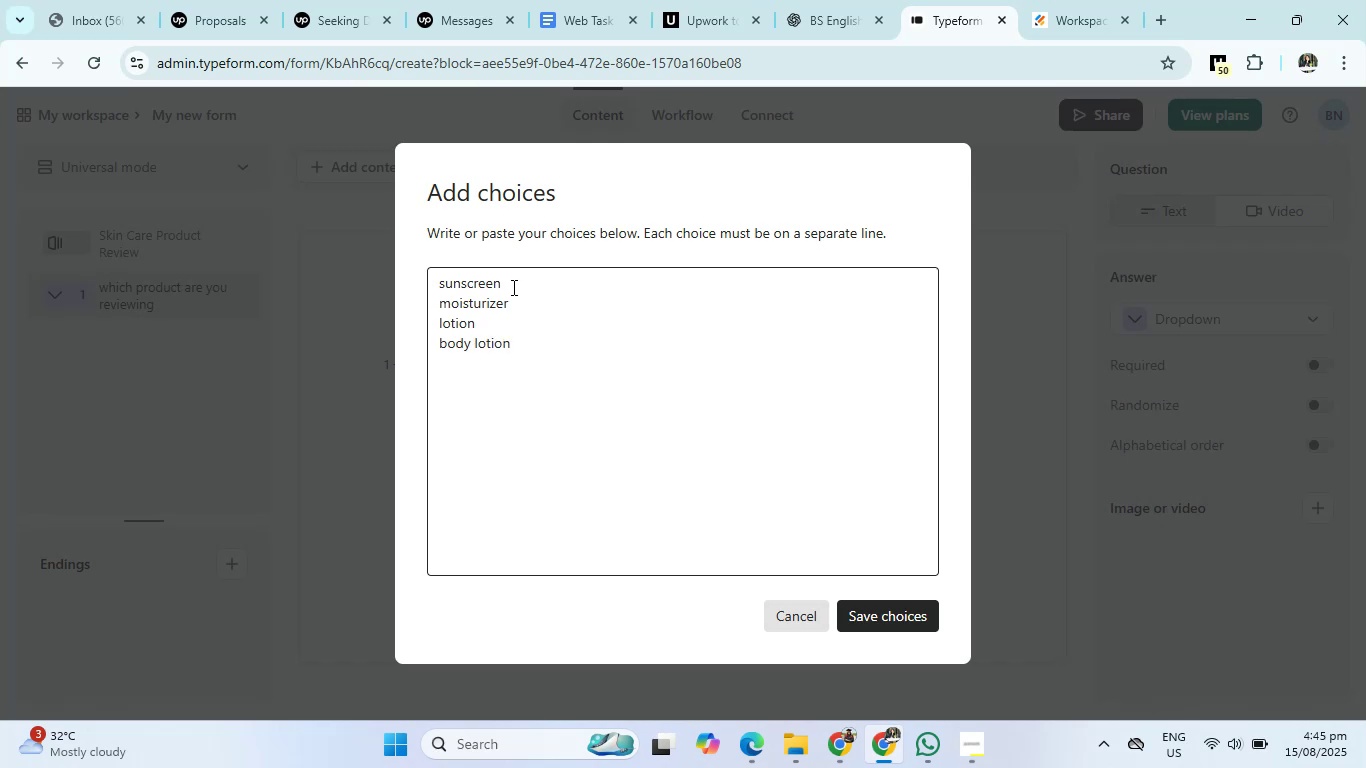 
type(body mist)
 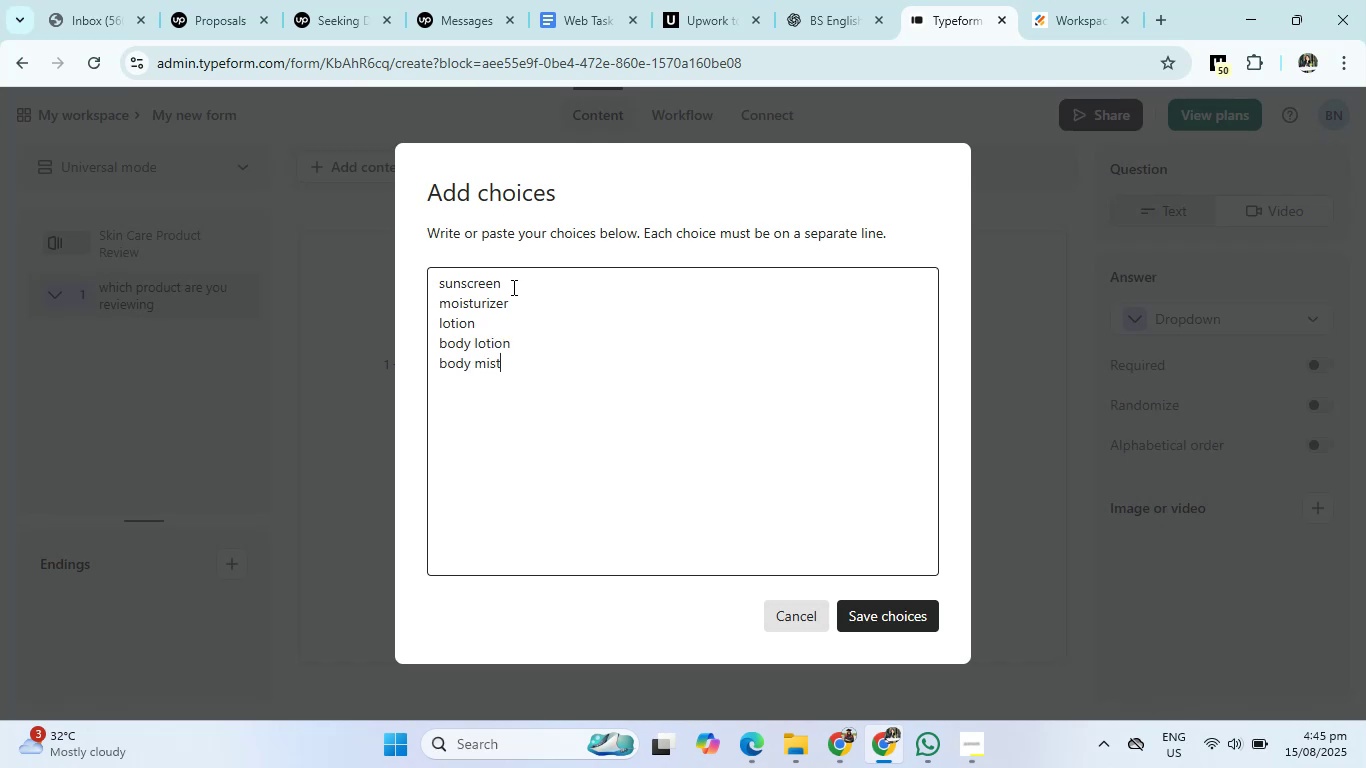 
key(Enter)
 